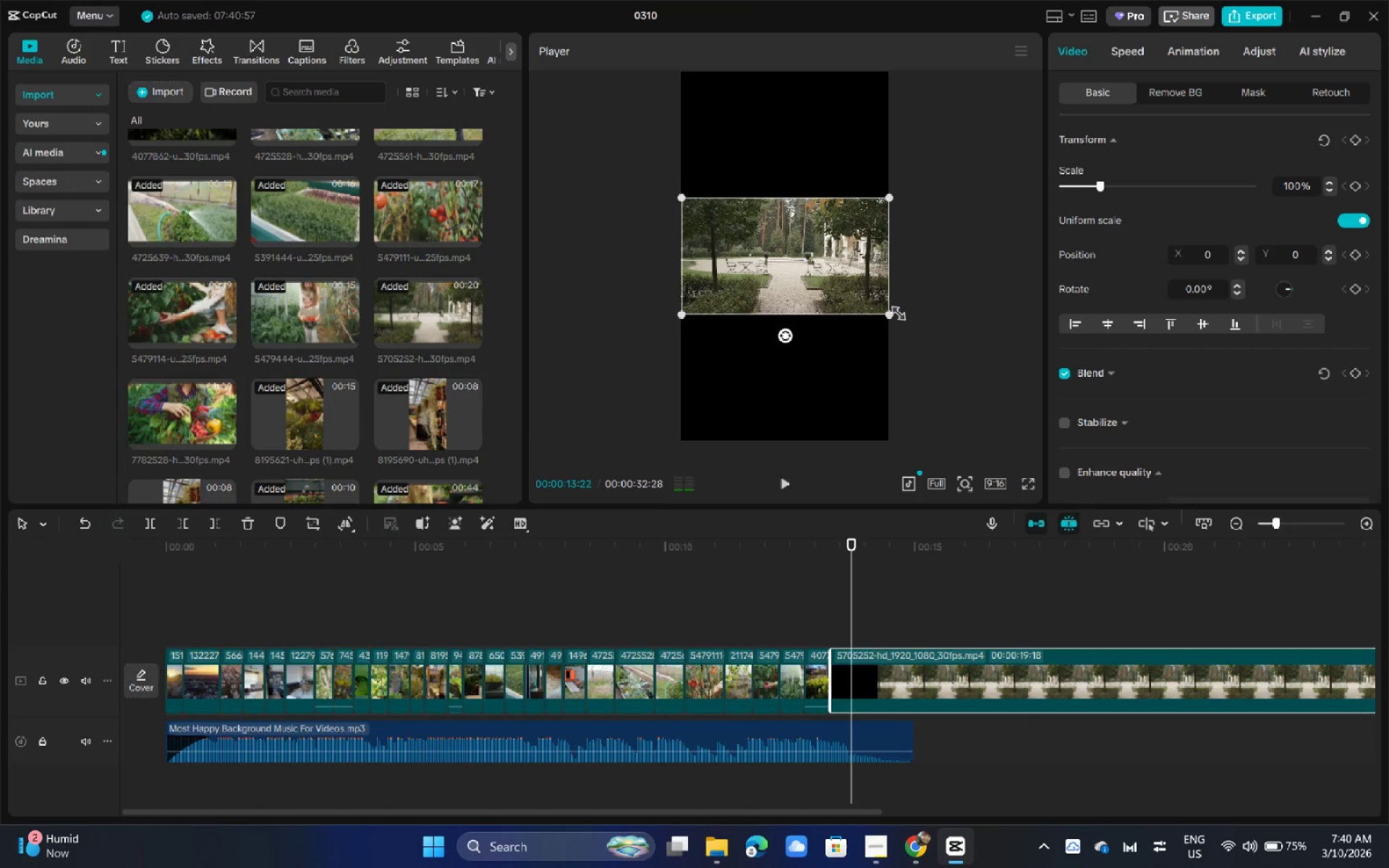 
left_click_drag(start_coordinate=[894, 310], to_coordinate=[1163, 614])
 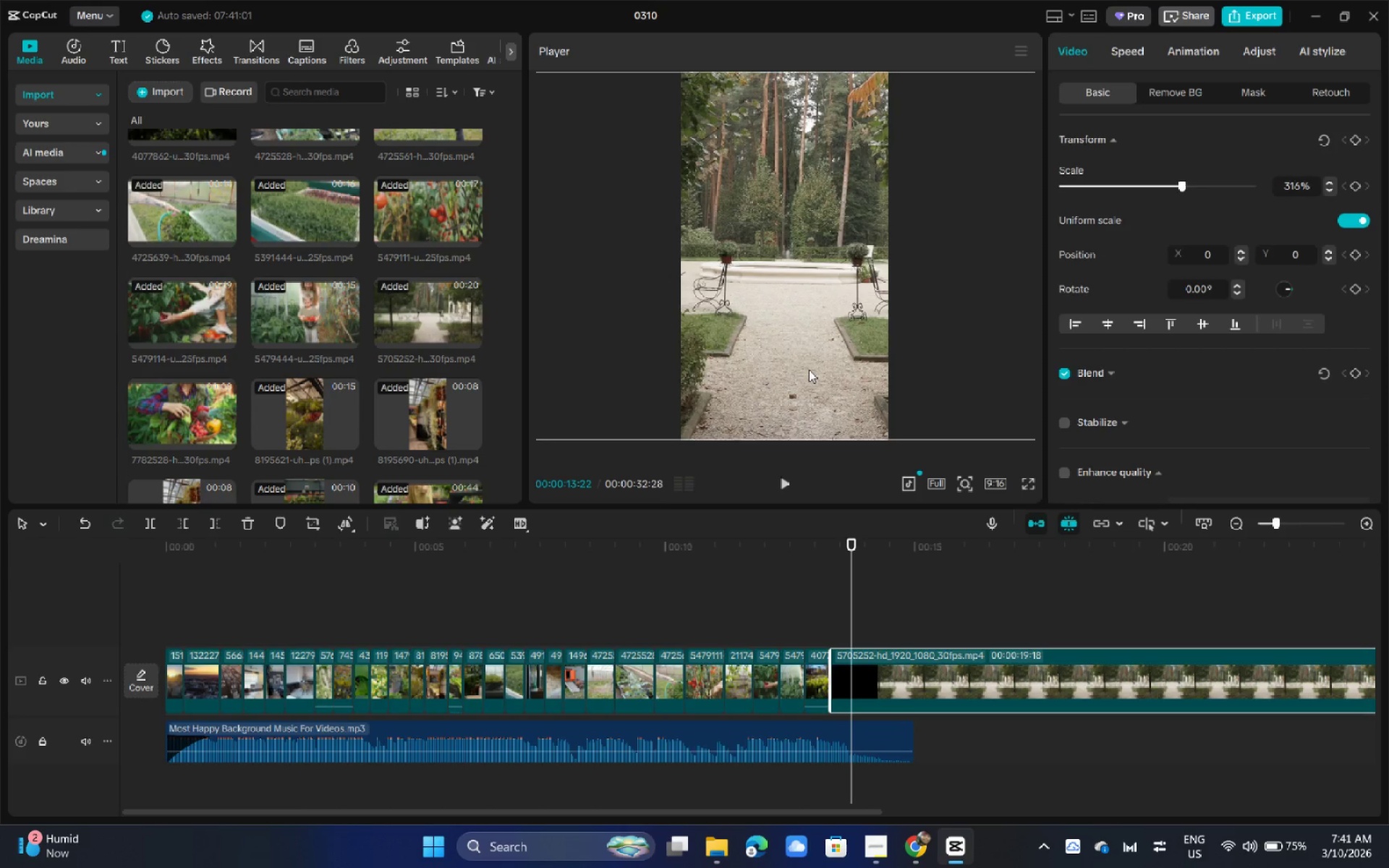 
left_click_drag(start_coordinate=[786, 351], to_coordinate=[900, 352])
 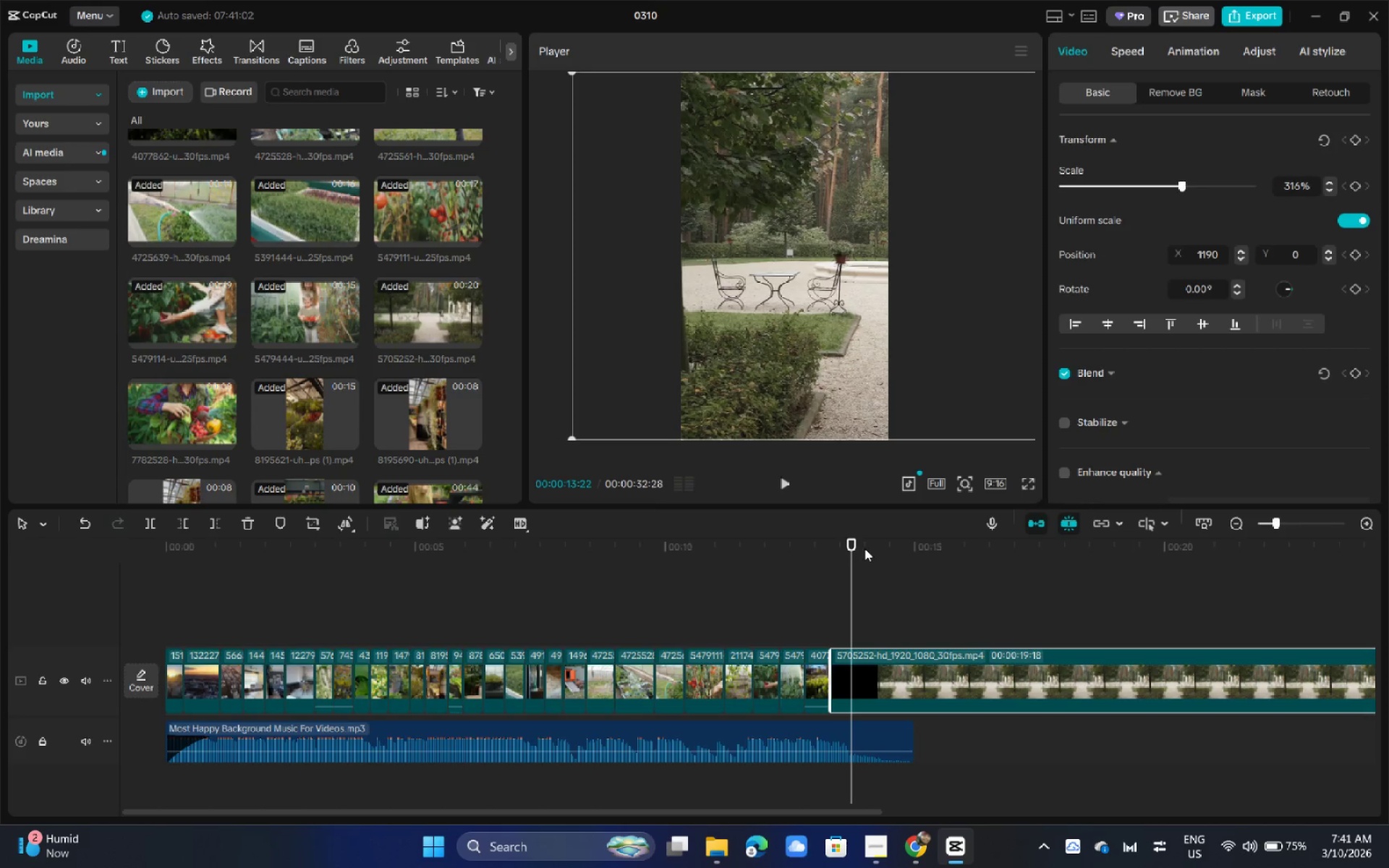 
key(Control+ControlLeft)
 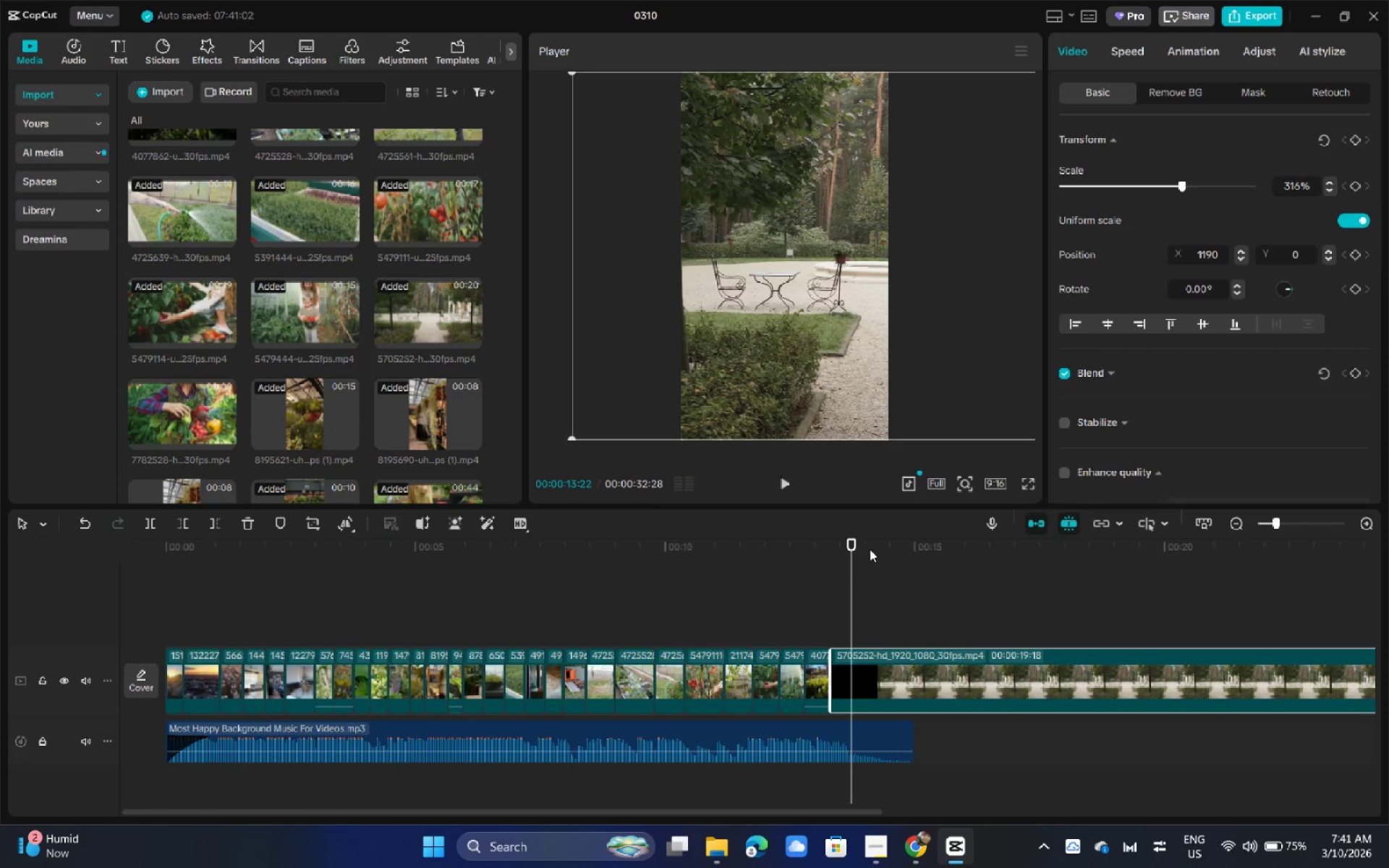 
key(Control+B)
 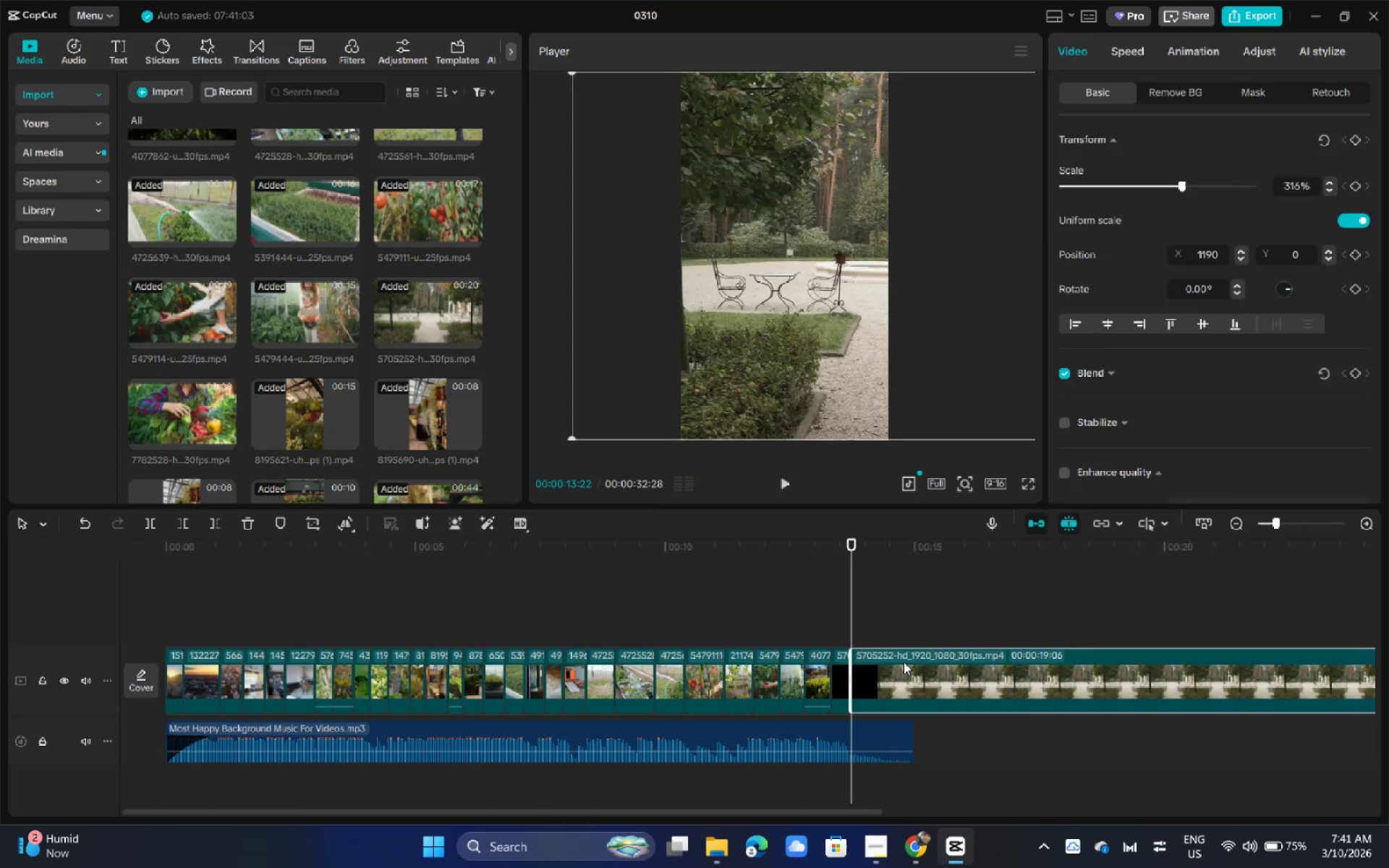 
key(Backspace)
 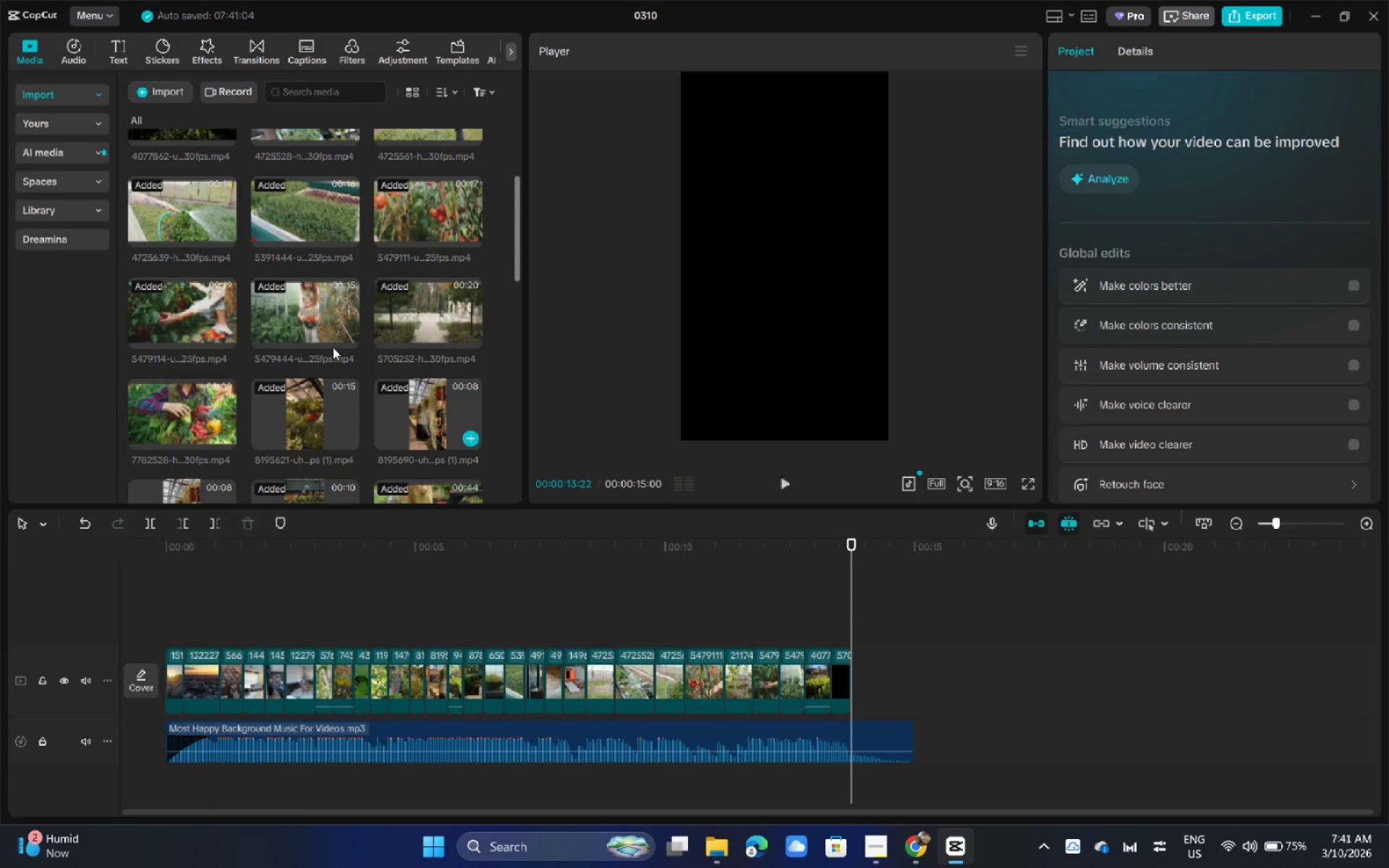 
mouse_move([319, 349])
 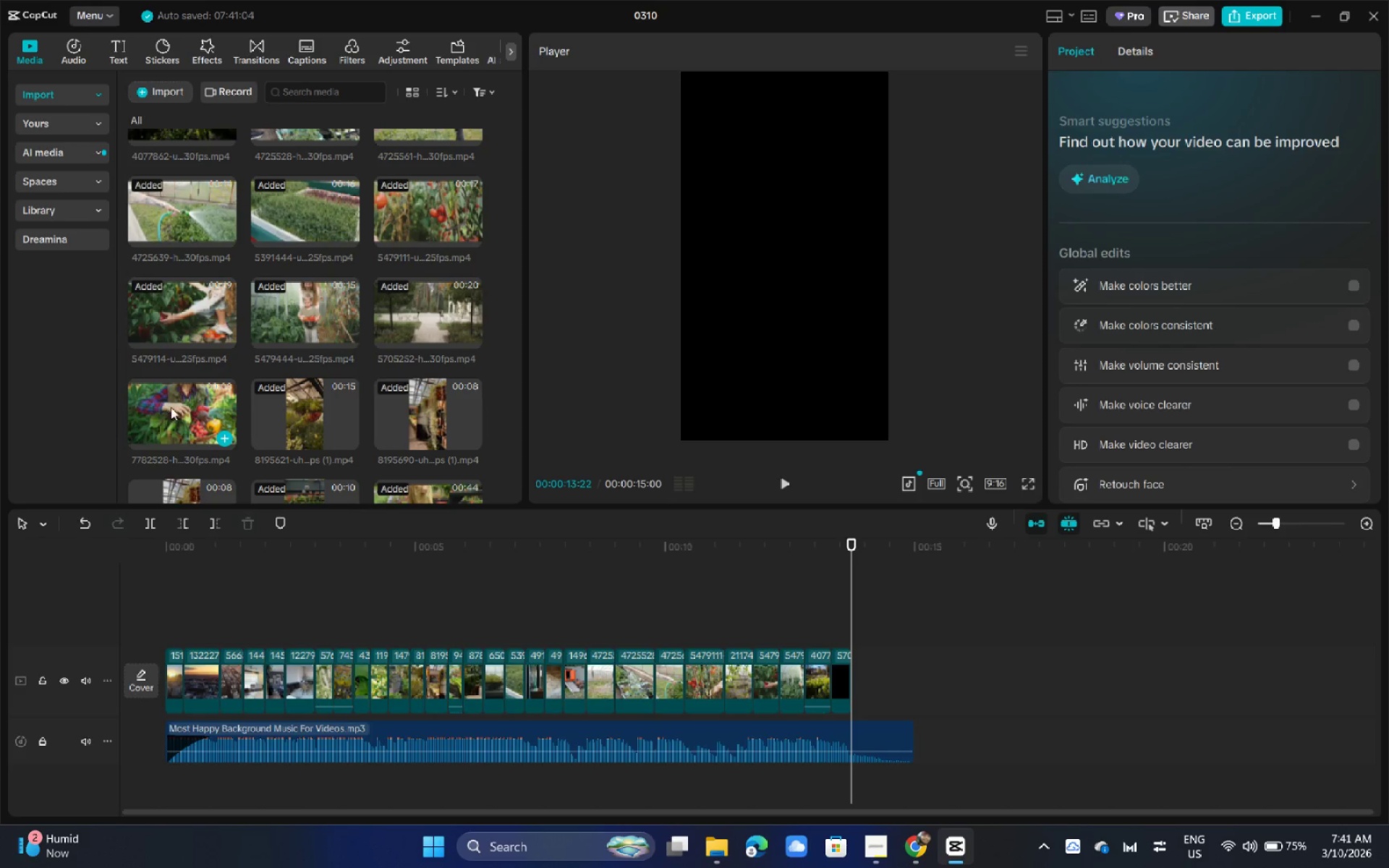 
left_click_drag(start_coordinate=[172, 409], to_coordinate=[728, 689])
 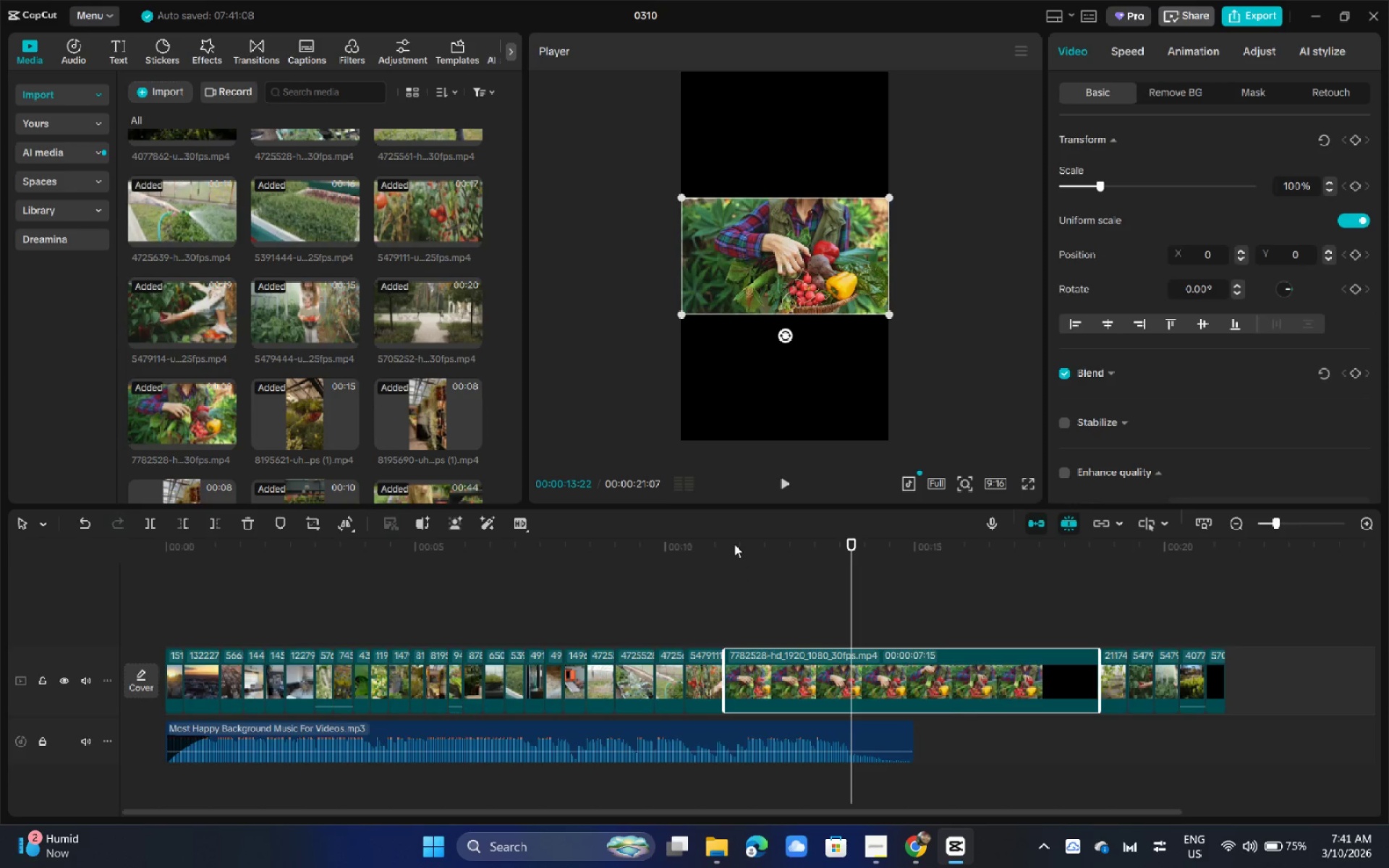 
left_click_drag(start_coordinate=[734, 541], to_coordinate=[744, 541])
 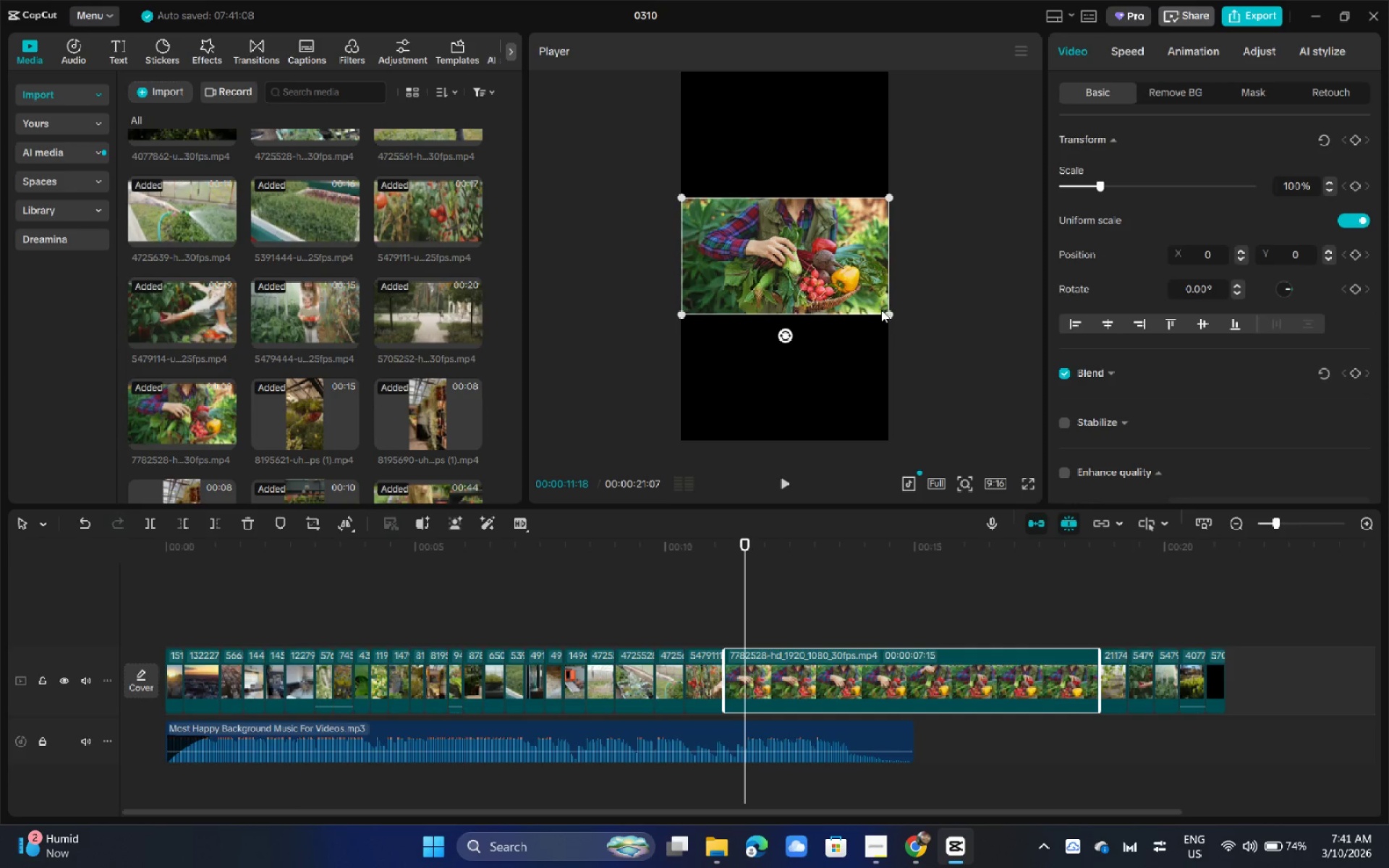 
left_click_drag(start_coordinate=[887, 312], to_coordinate=[1122, 635])
 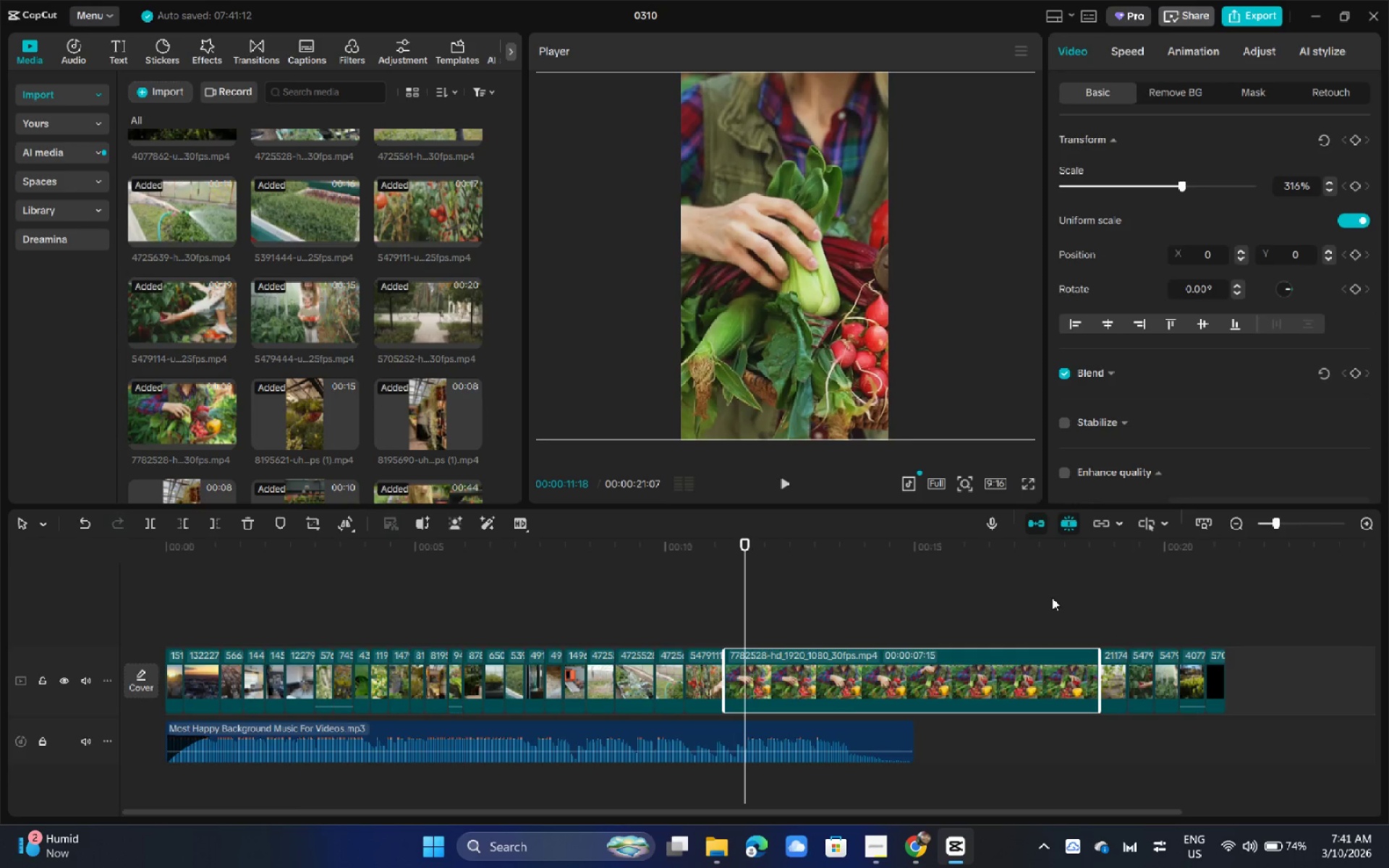 
key(Space)
 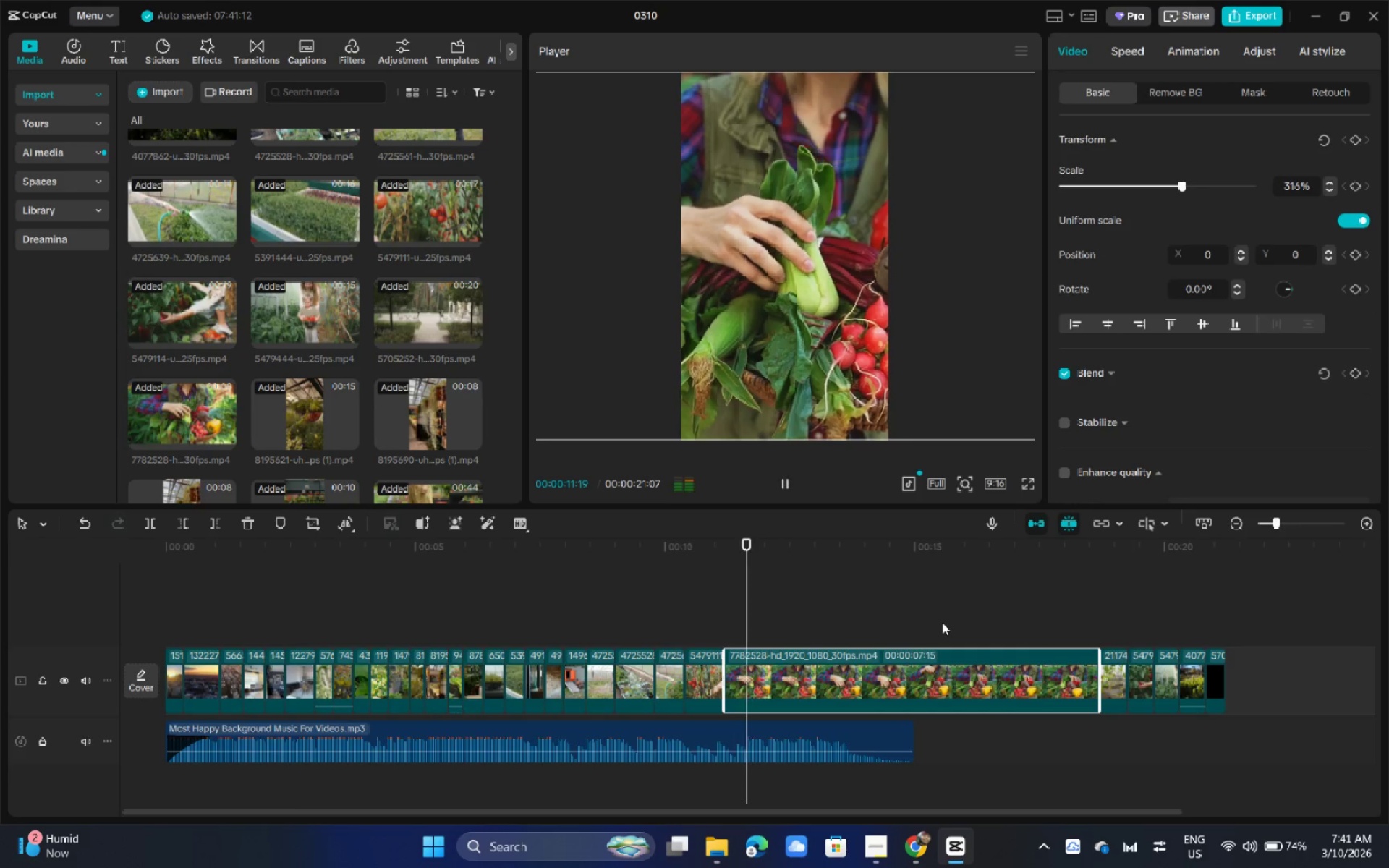 
key(Space)
 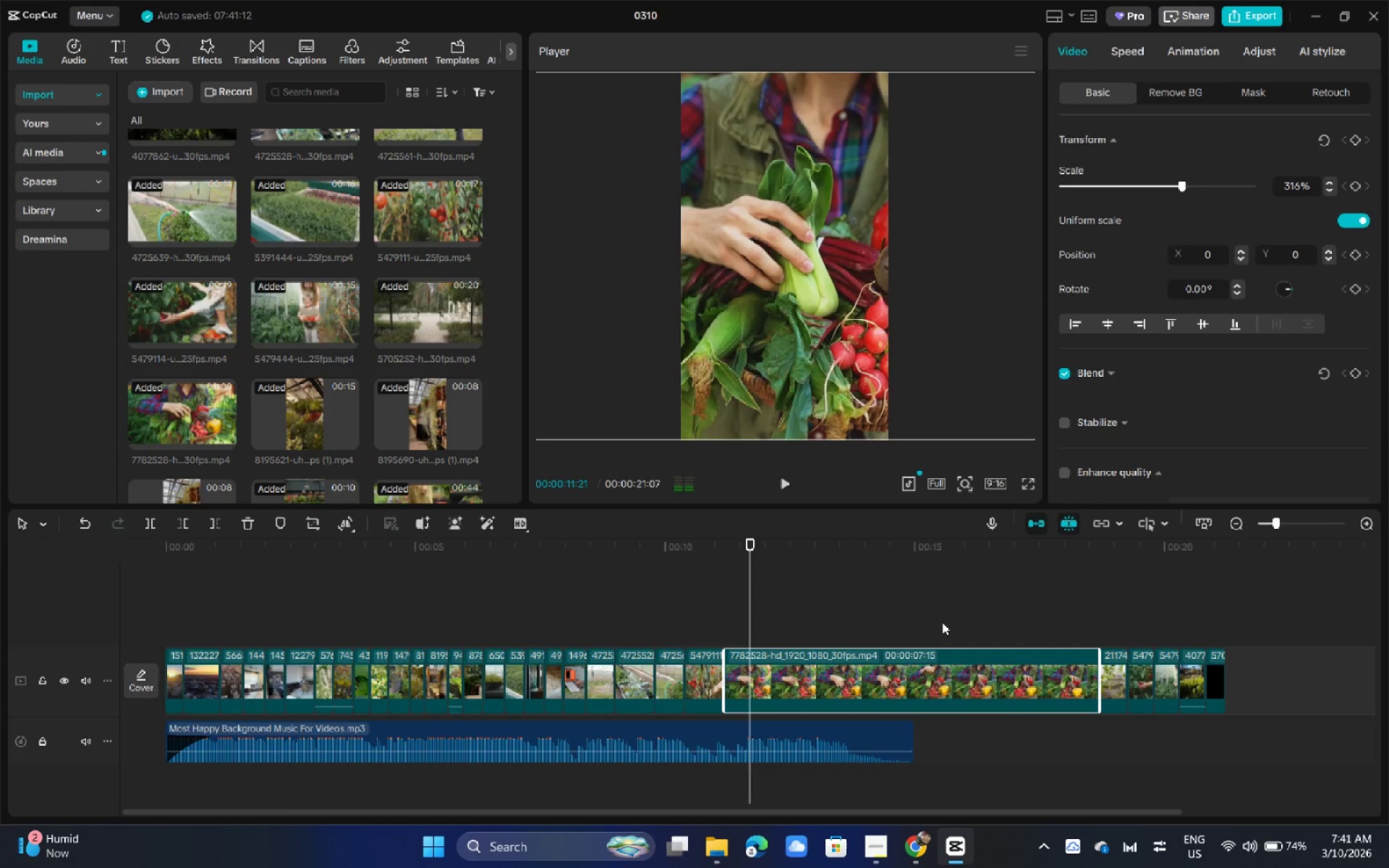 
key(Control+ControlLeft)
 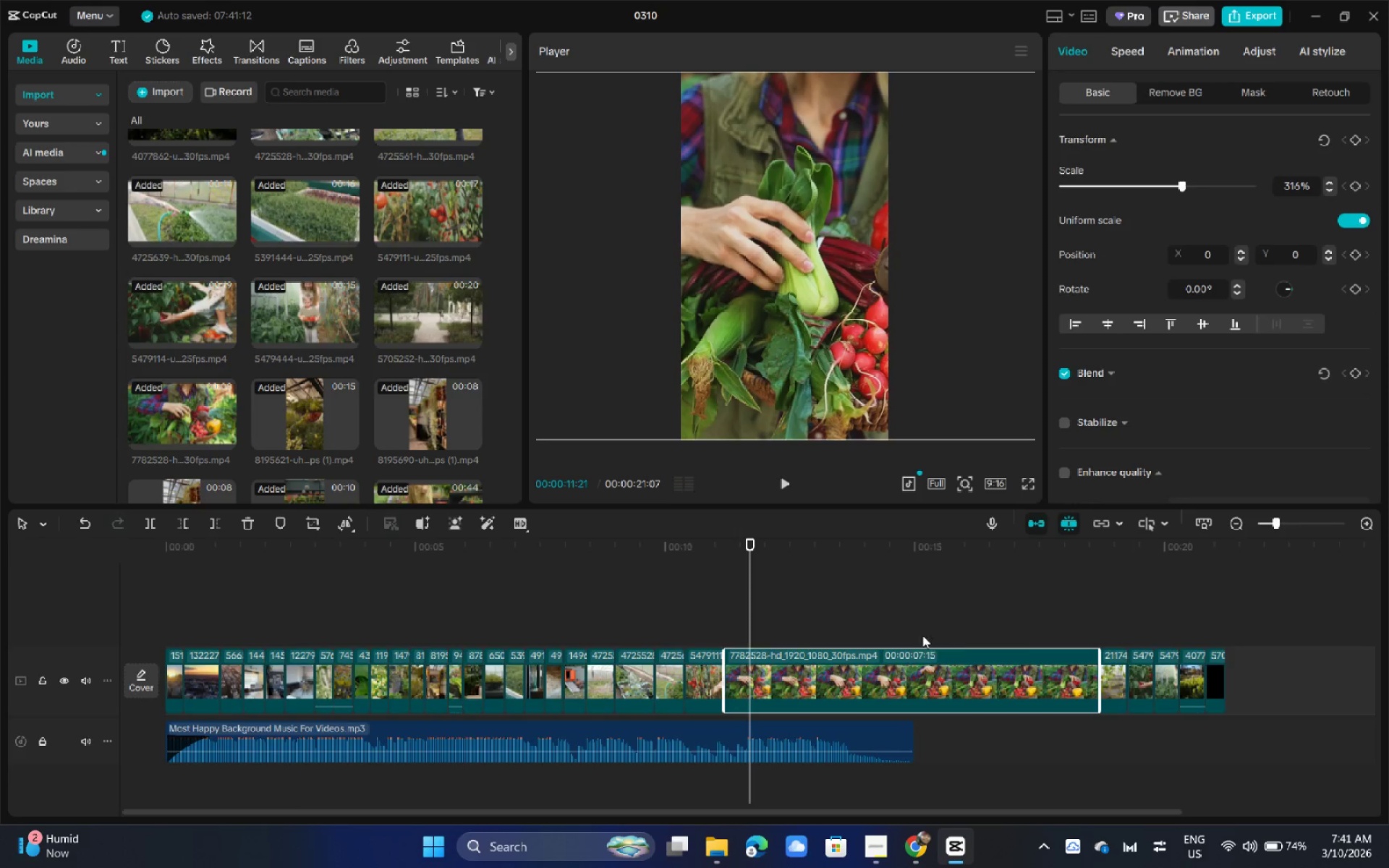 
key(Control+B)
 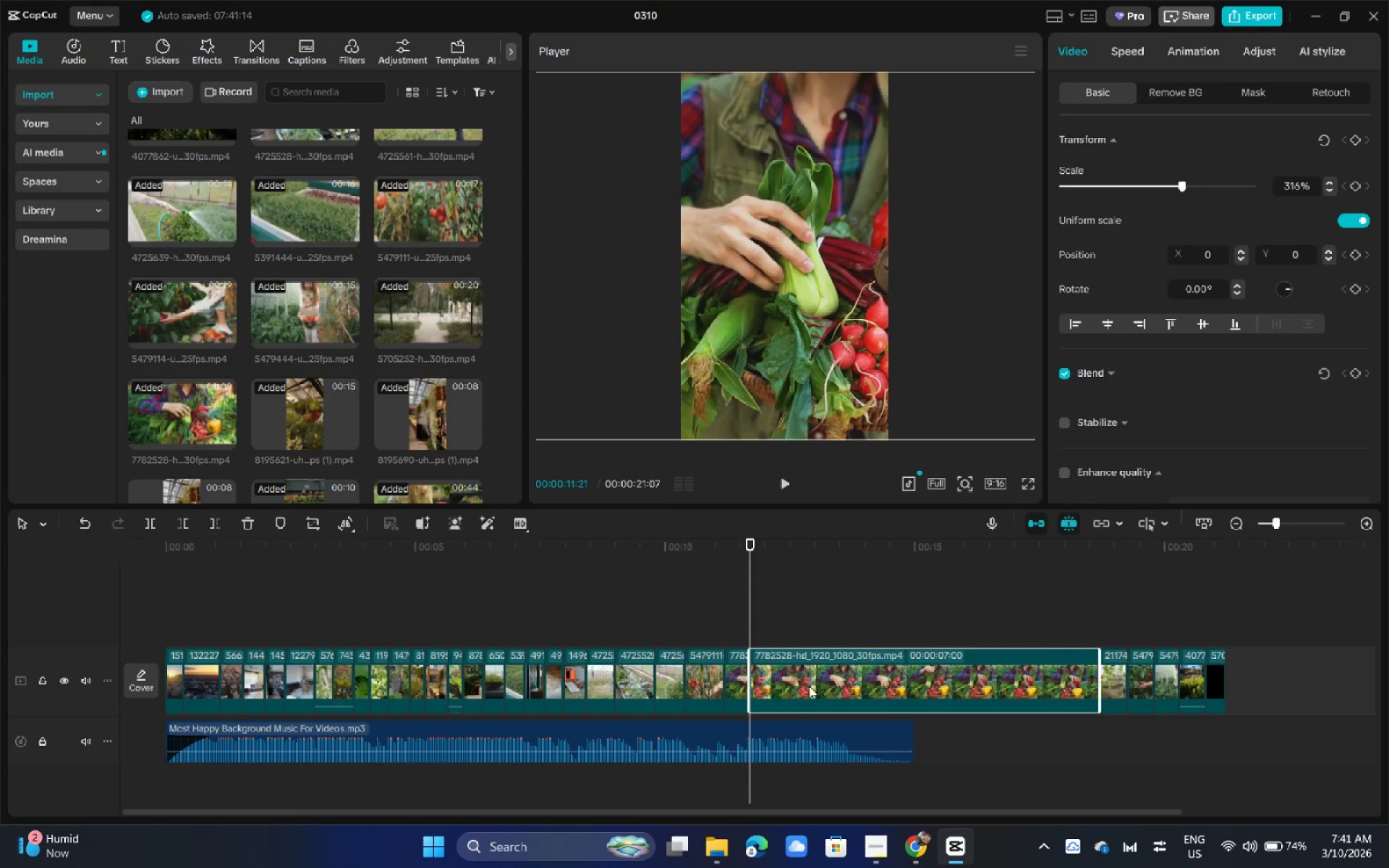 
left_click_drag(start_coordinate=[809, 686], to_coordinate=[816, 688])
 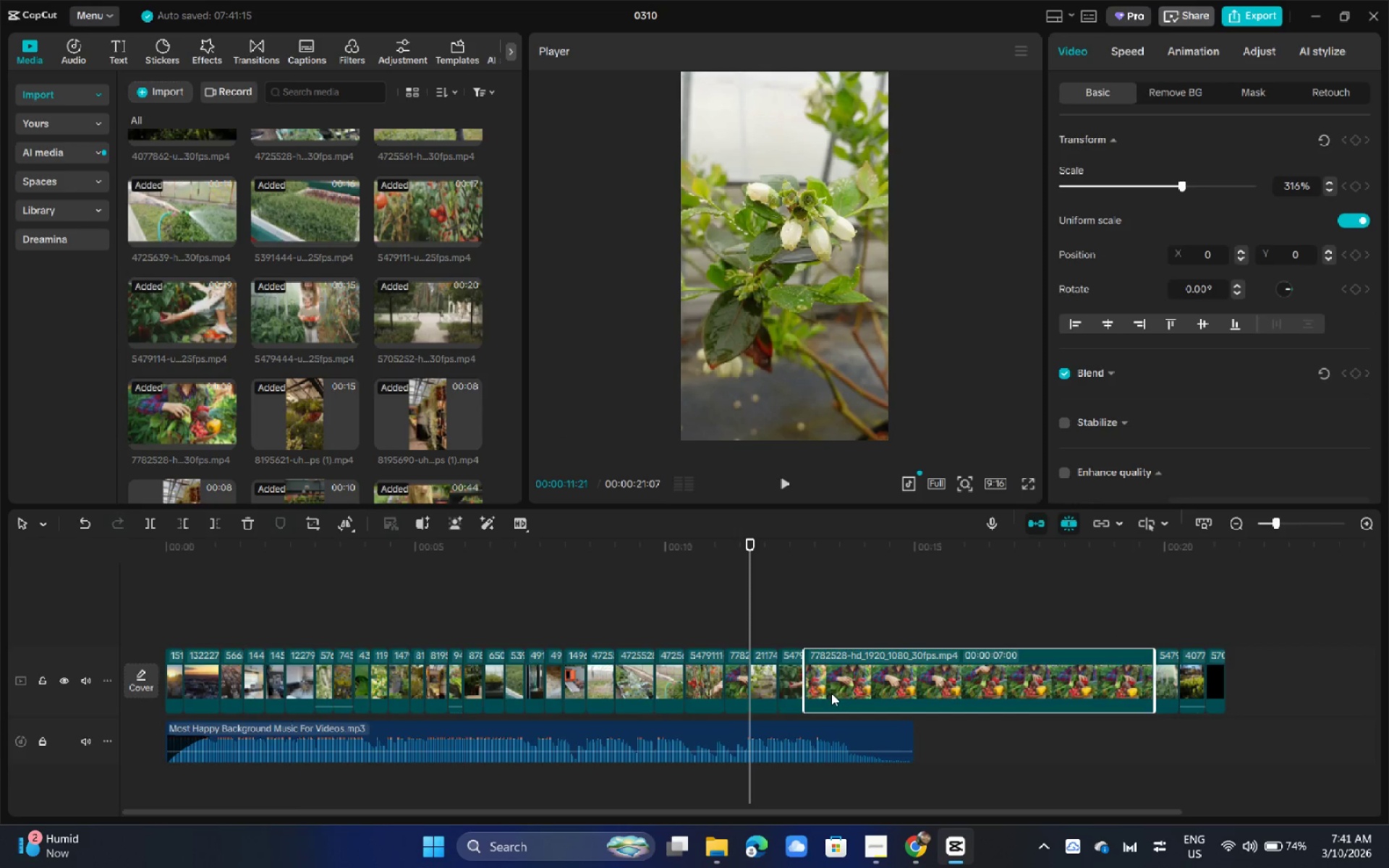 
double_click([831, 693])
 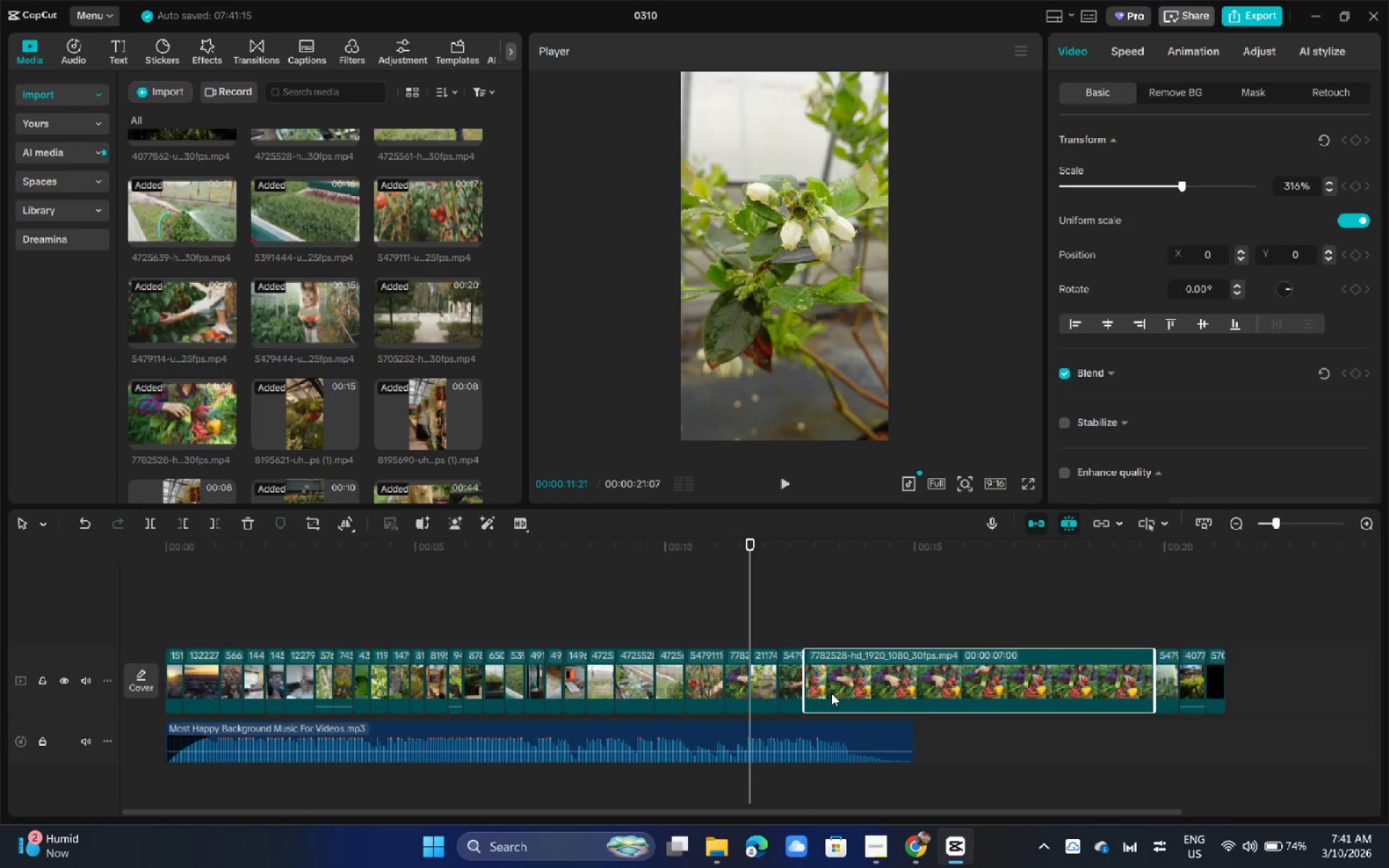 
key(Control+ControlLeft)
 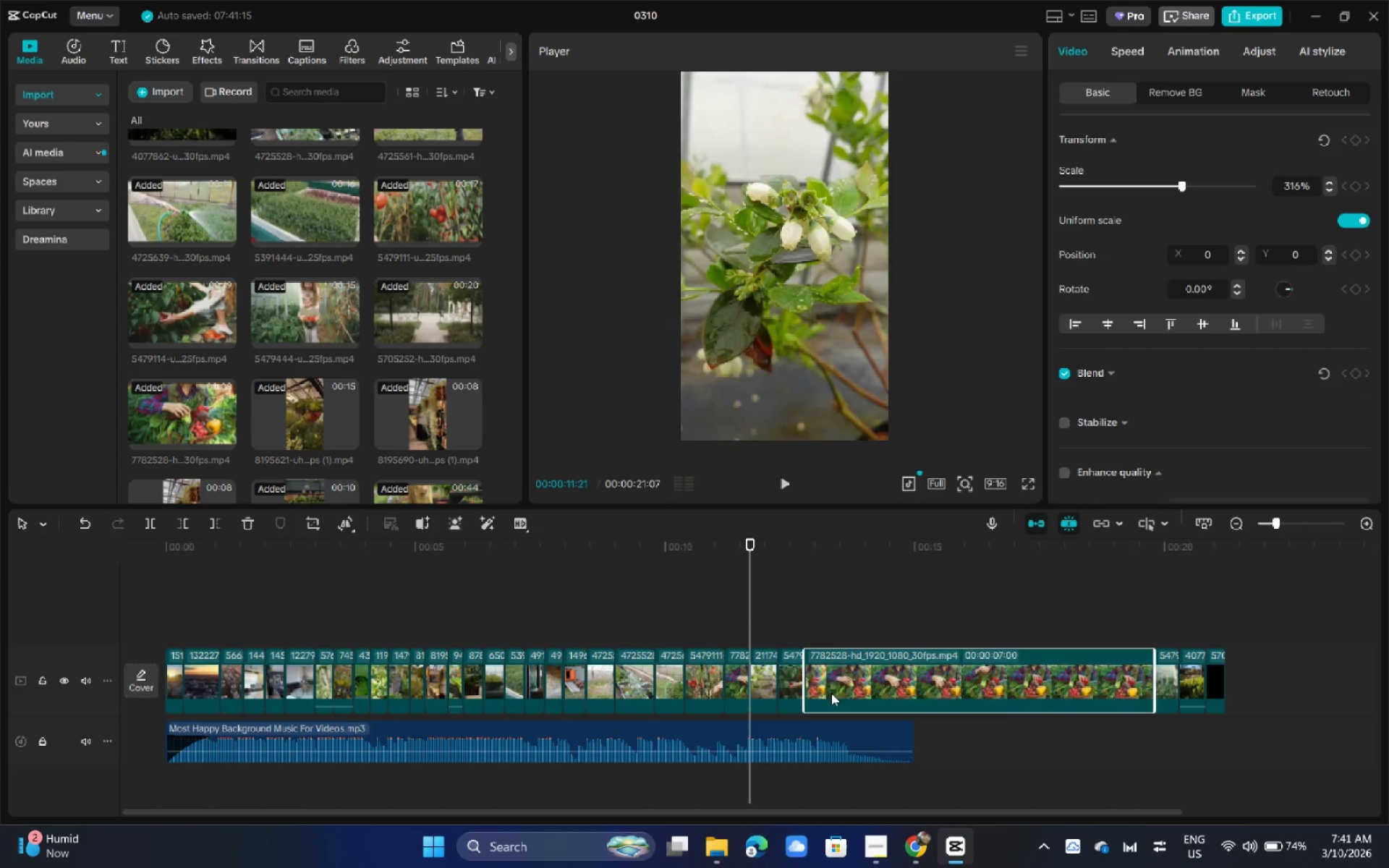 
key(Control+Z)
 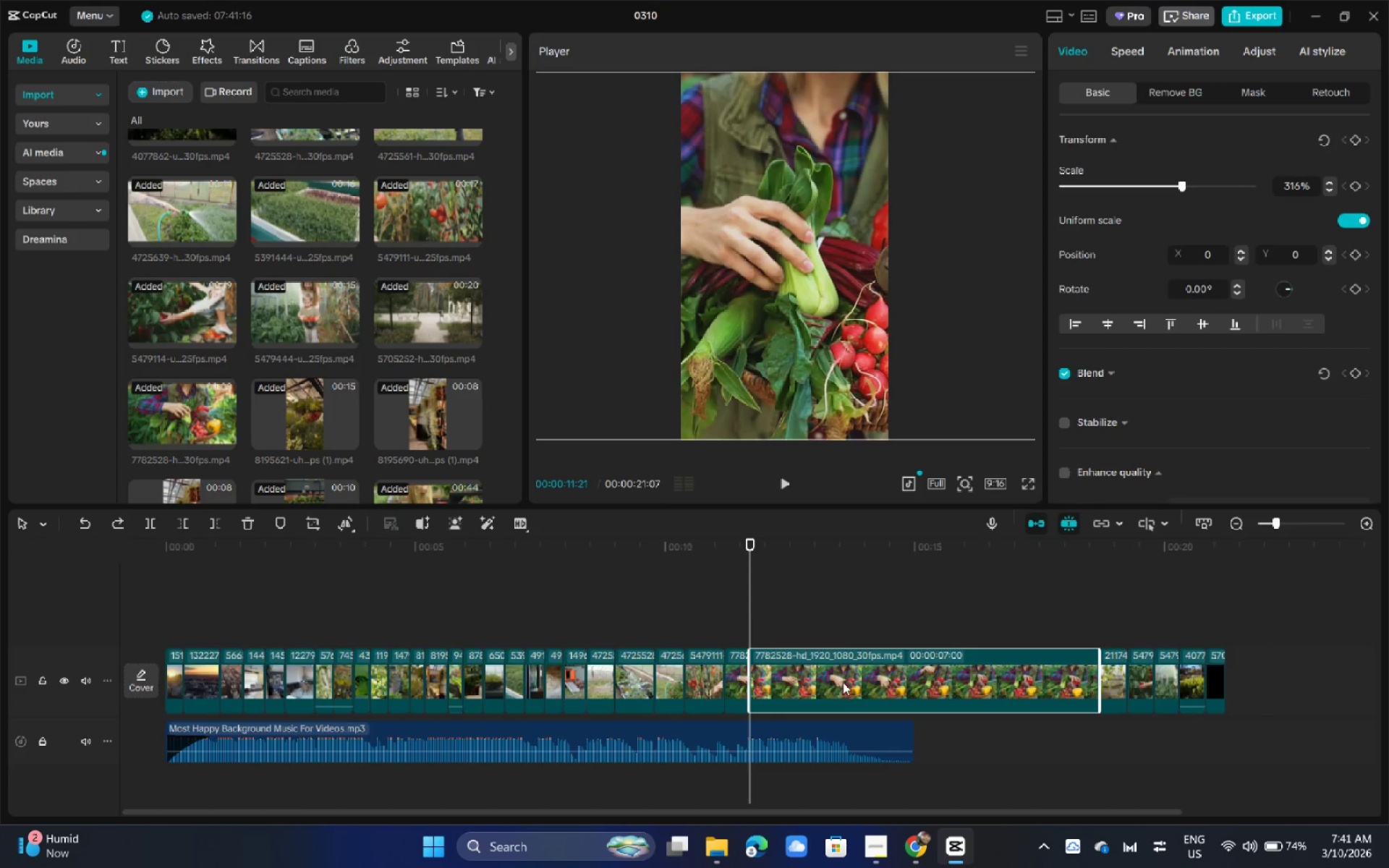 
left_click([843, 682])
 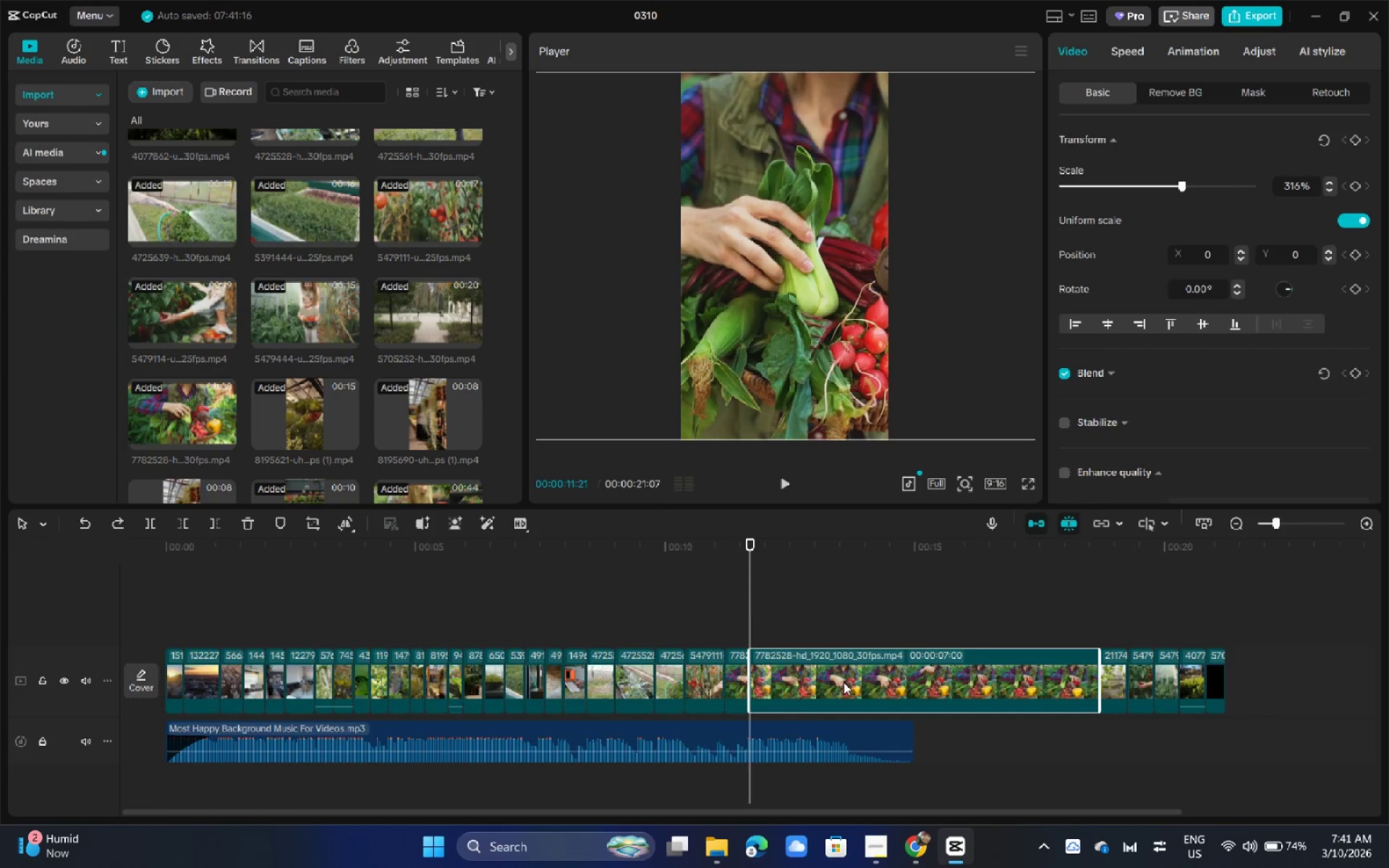 
key(Backspace)
 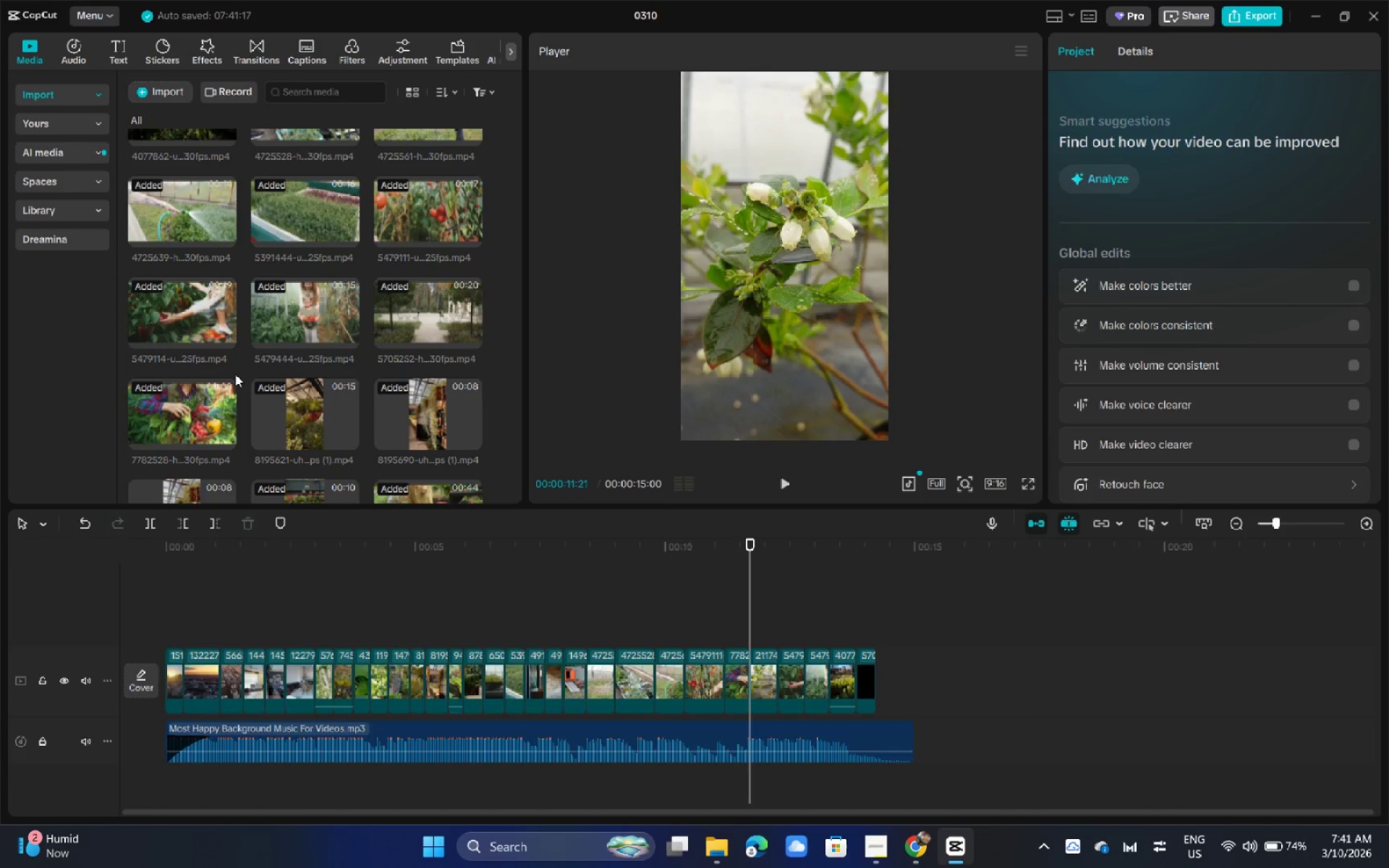 
scroll: coordinate [238, 379], scroll_direction: none, amount: 0.0
 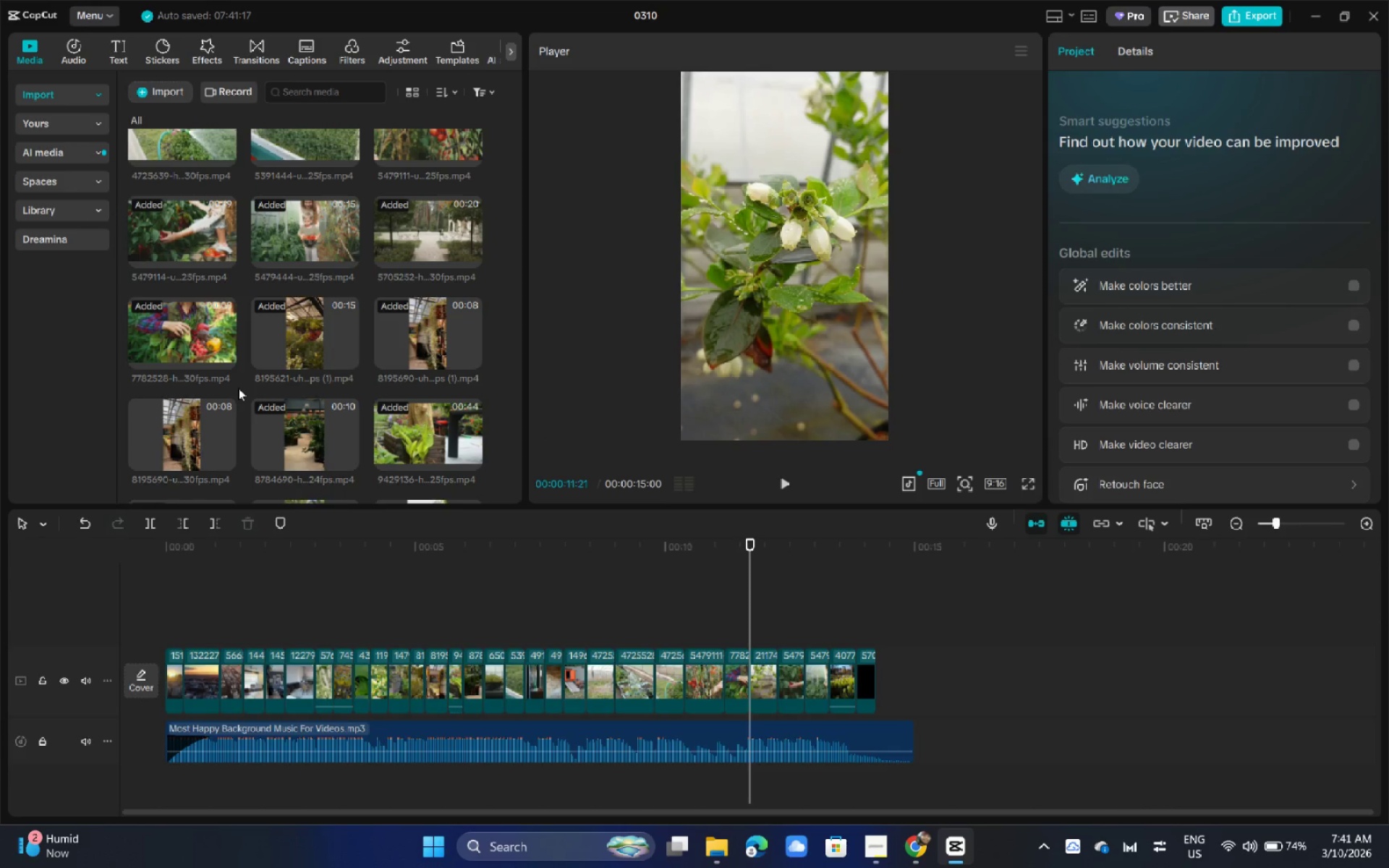 
scroll: coordinate [237, 388], scroll_direction: down, amount: 2.0
 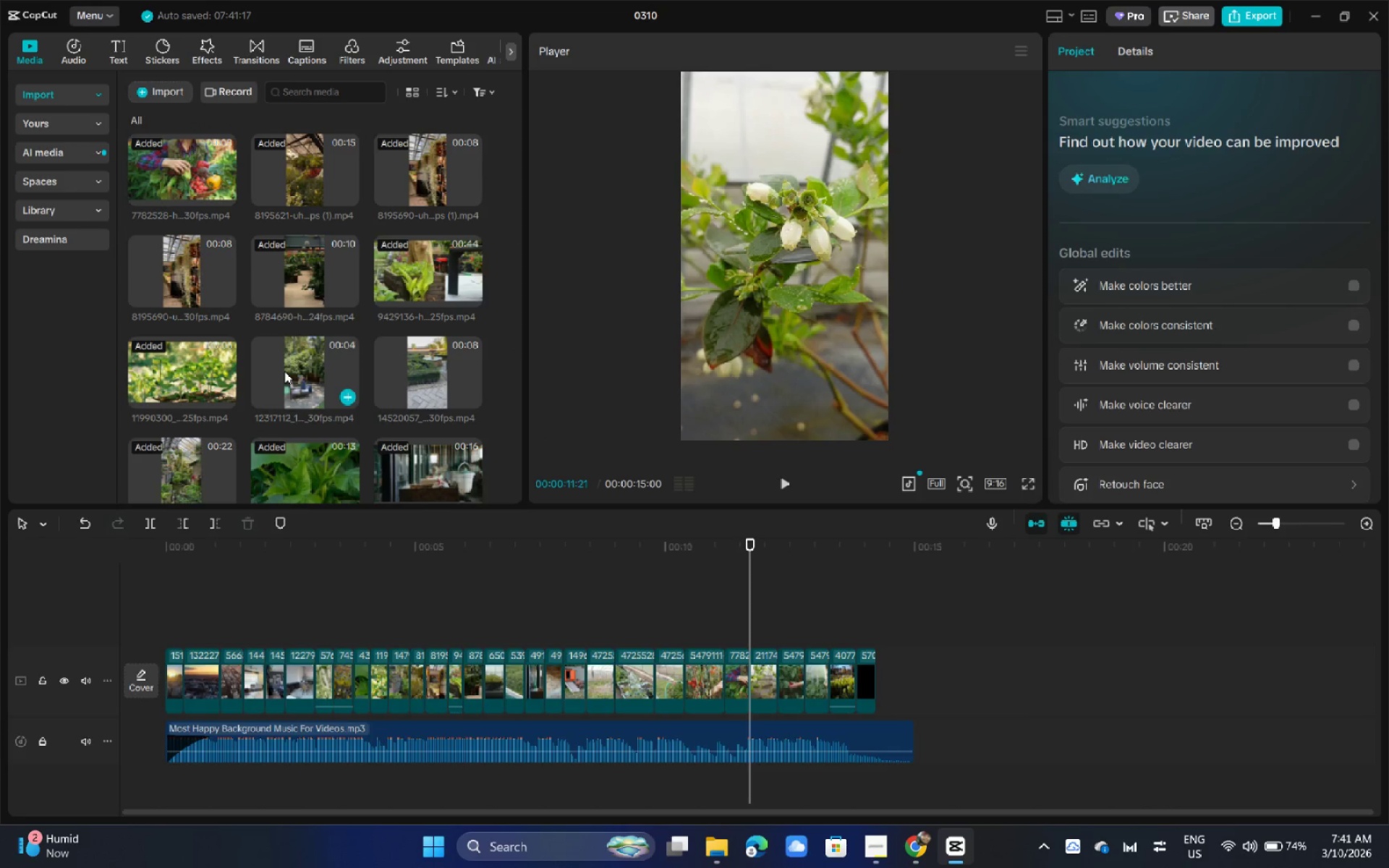 
left_click_drag(start_coordinate=[284, 371], to_coordinate=[900, 680])
 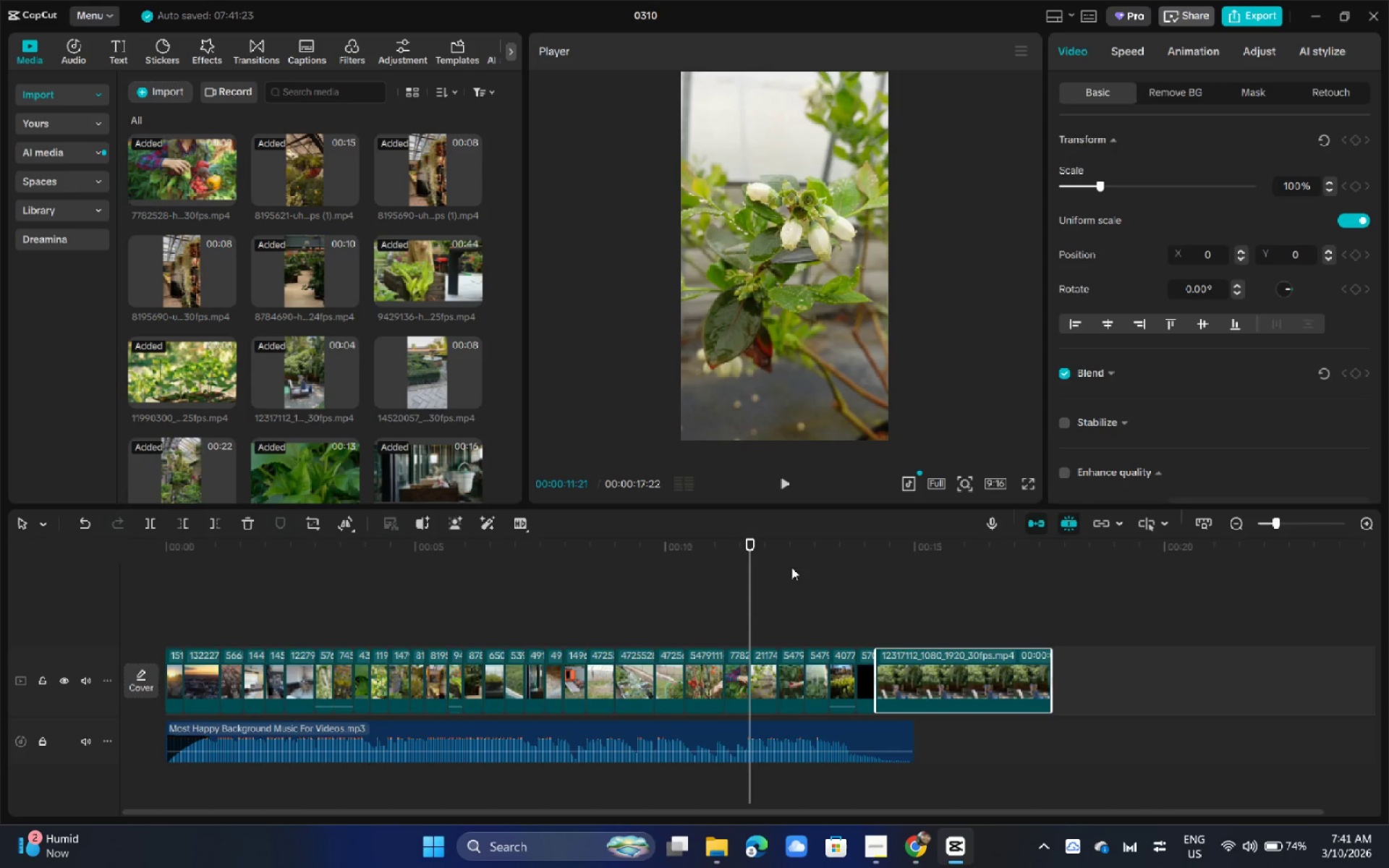 
left_click_drag(start_coordinate=[768, 555], to_coordinate=[891, 556])
 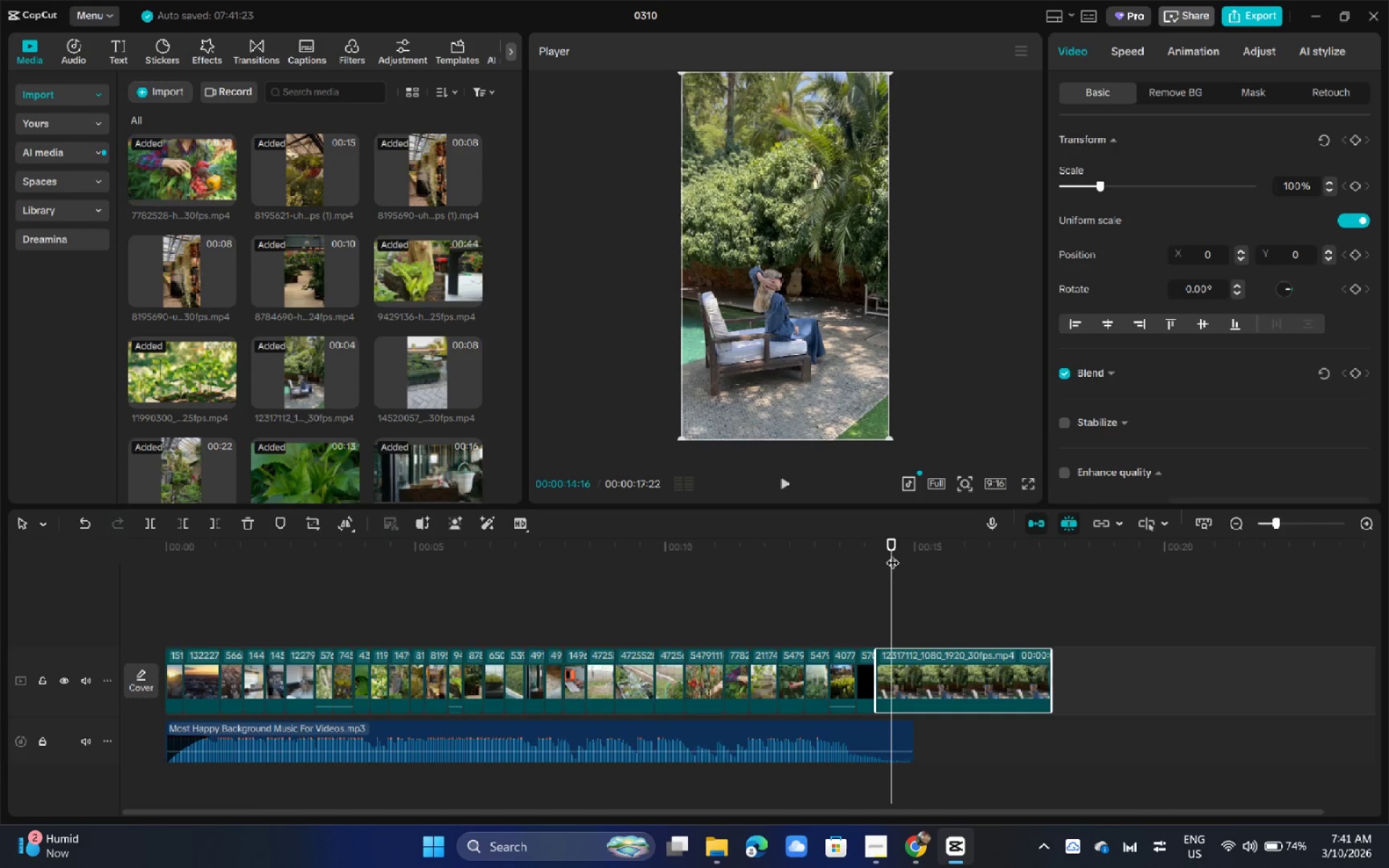 
left_click_drag(start_coordinate=[889, 551], to_coordinate=[893, 551])
 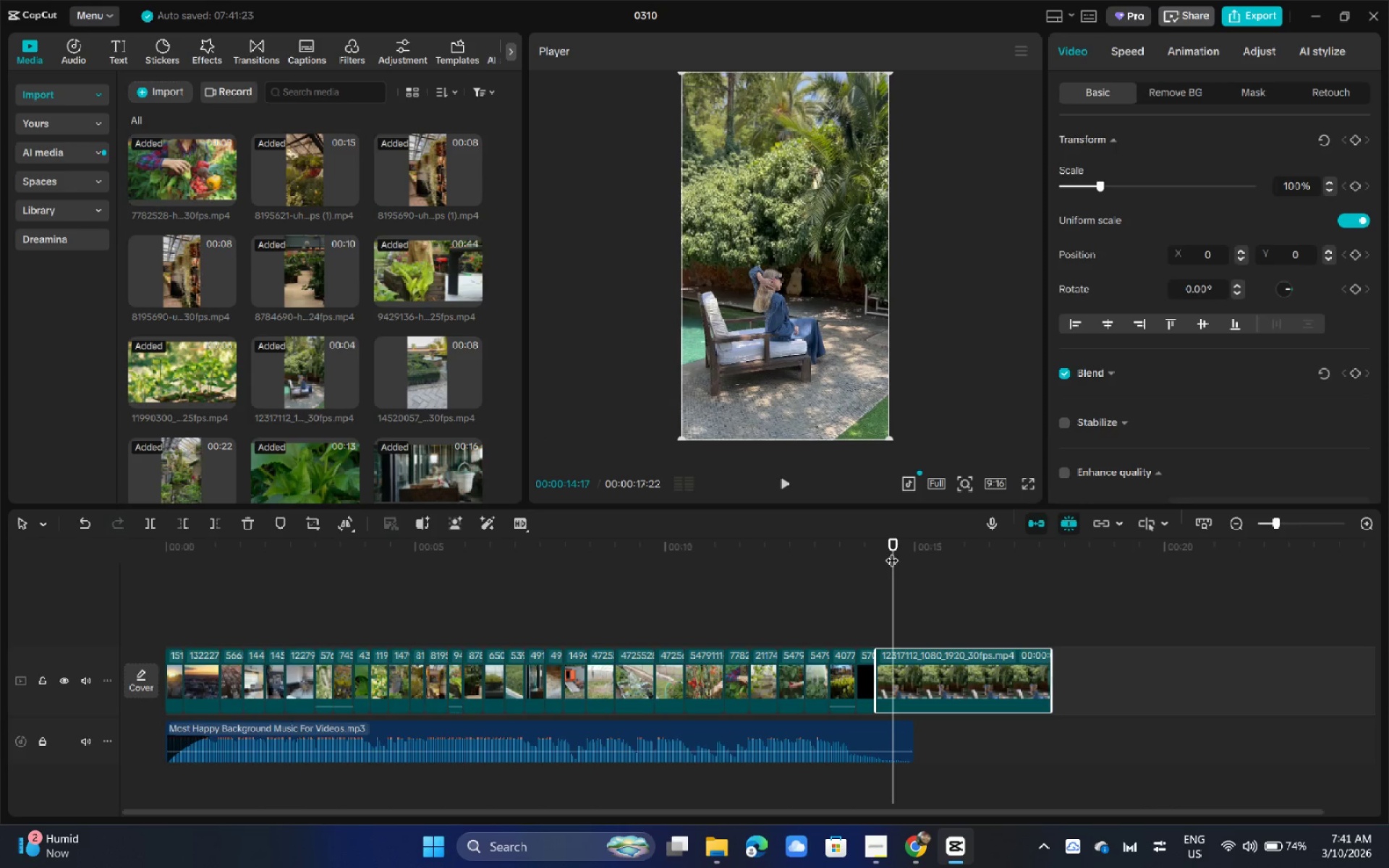 
key(Control+ControlLeft)
 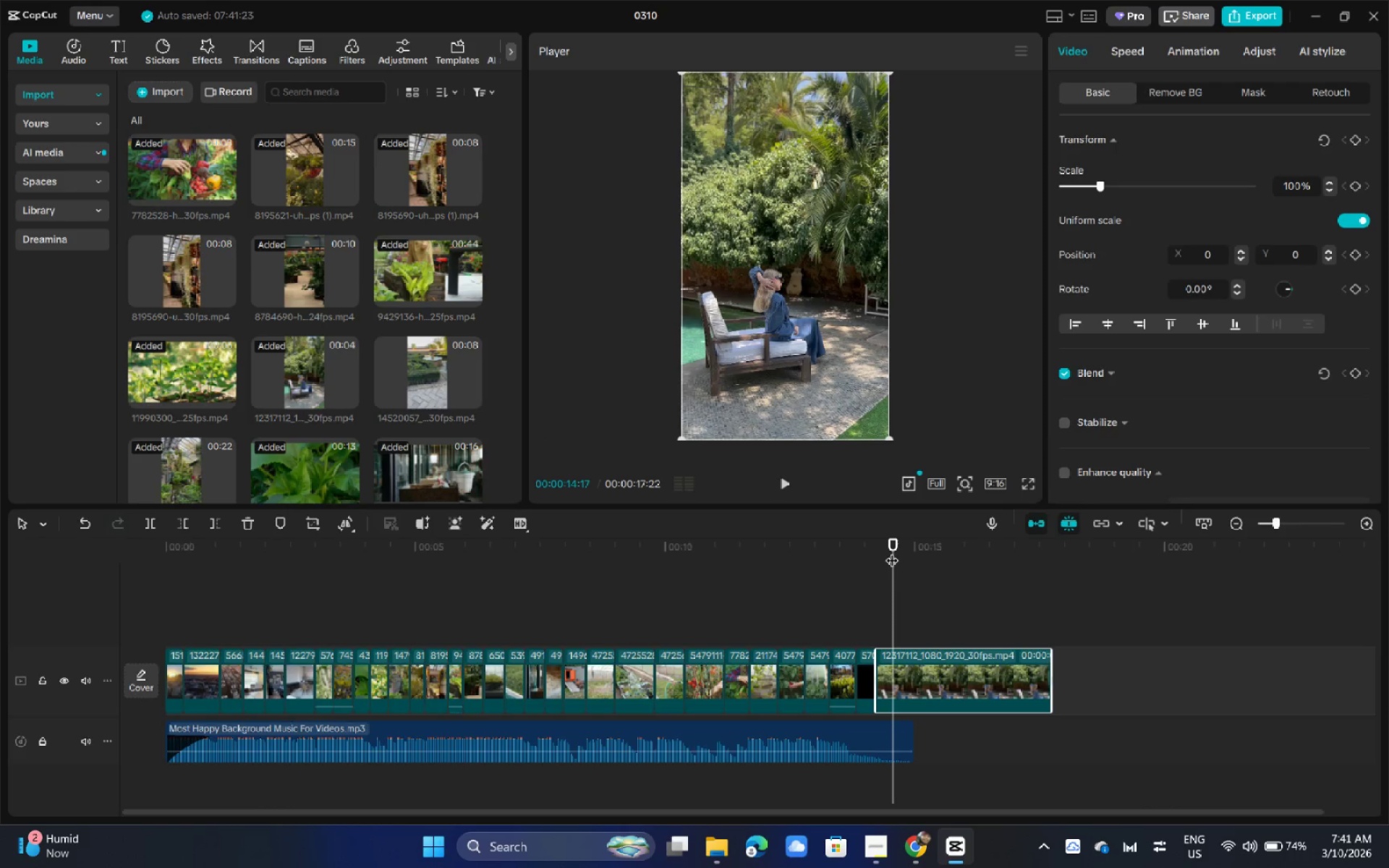 
key(Control+B)
 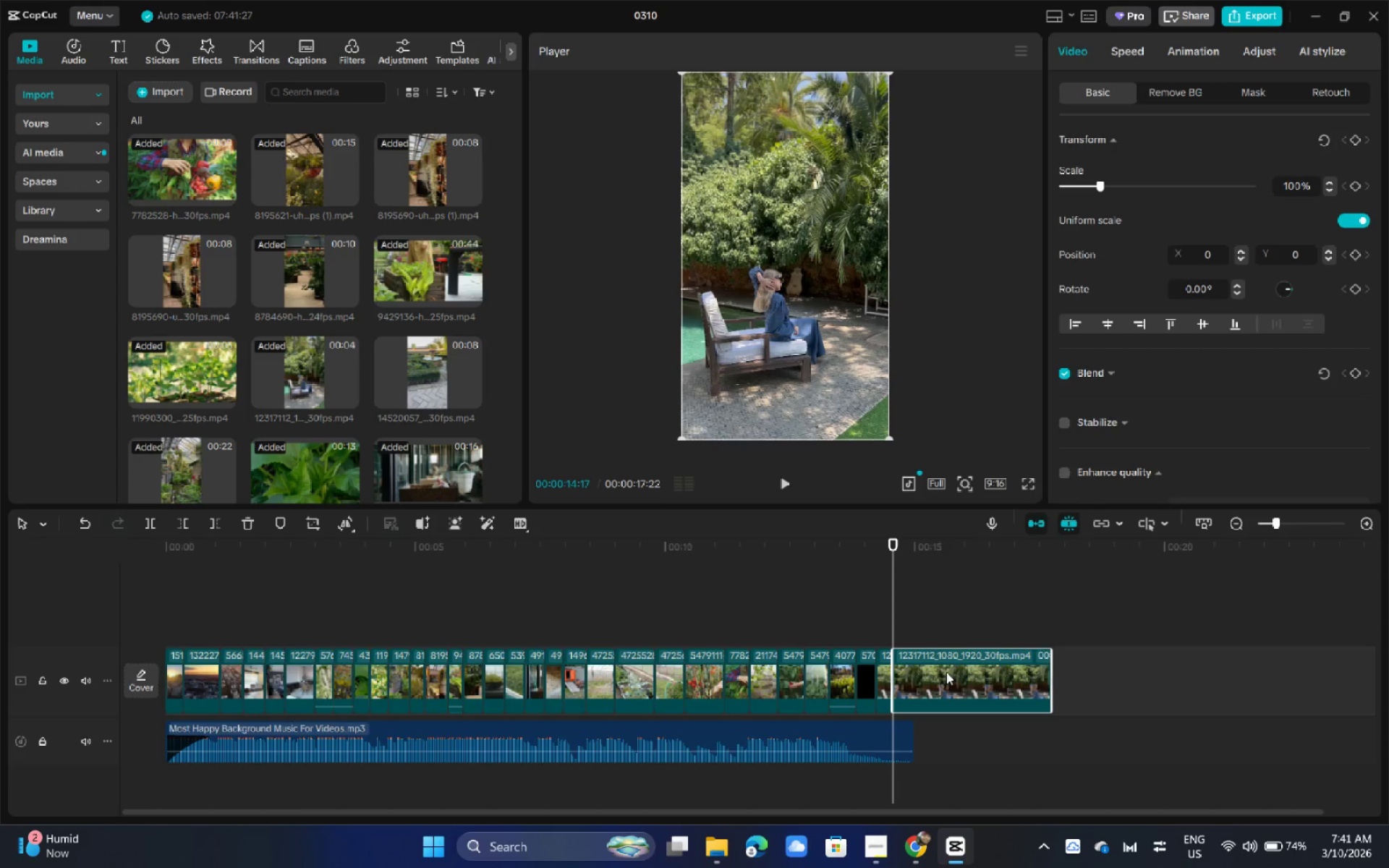 
key(NumLock)
 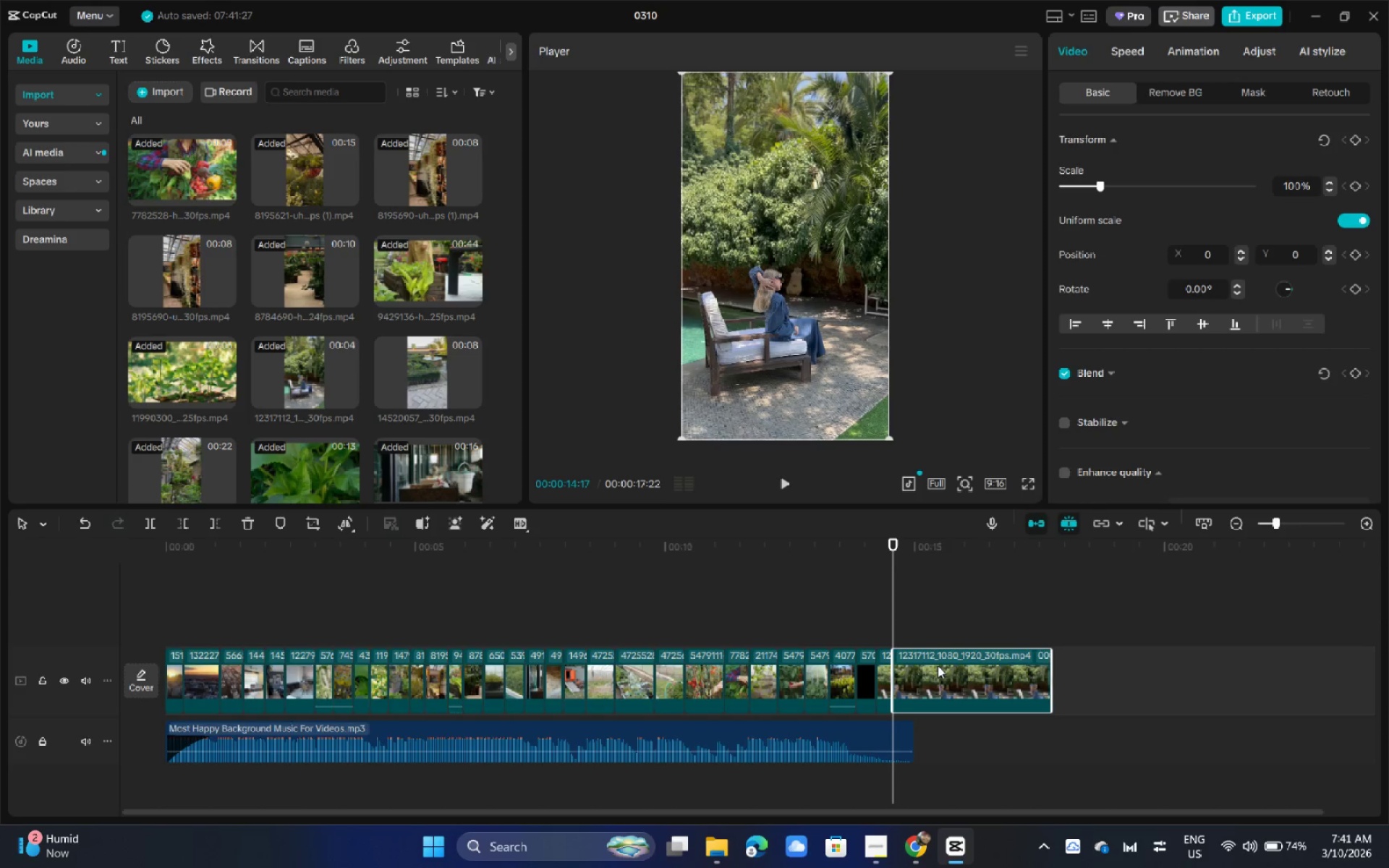 
key(Backspace)
 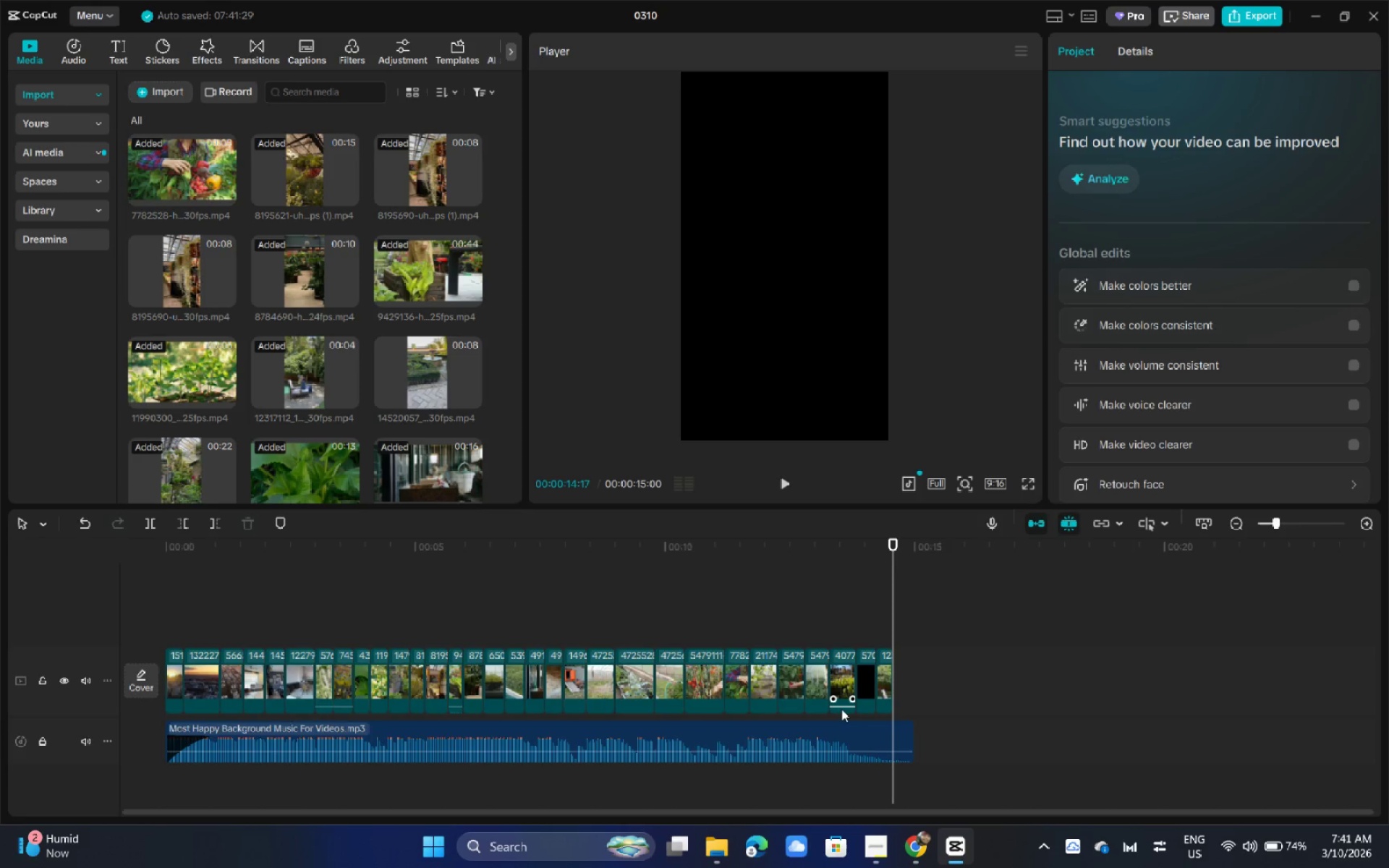 
left_click_drag(start_coordinate=[841, 707], to_coordinate=[844, 733])
 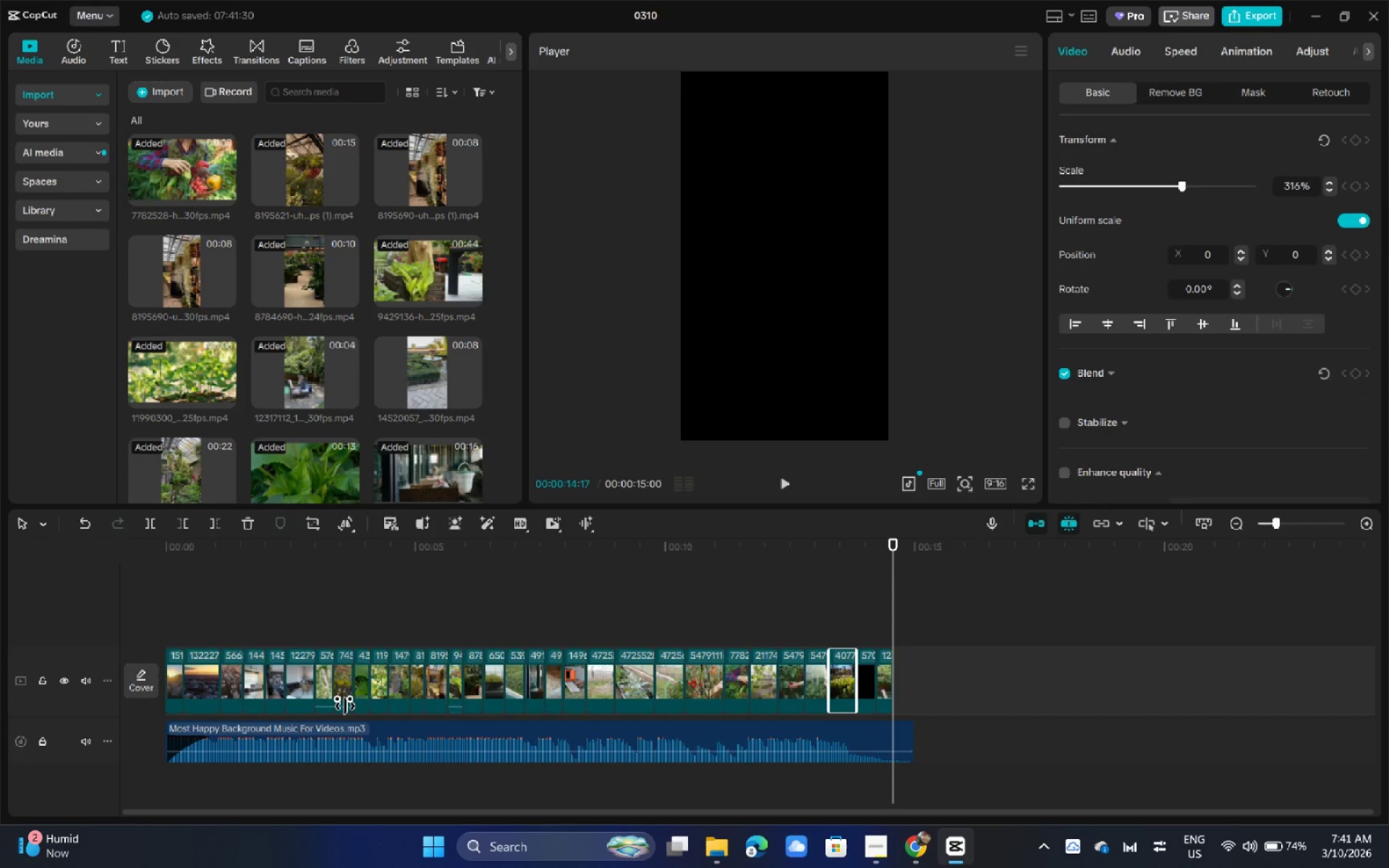 
left_click_drag(start_coordinate=[344, 708], to_coordinate=[343, 720])
 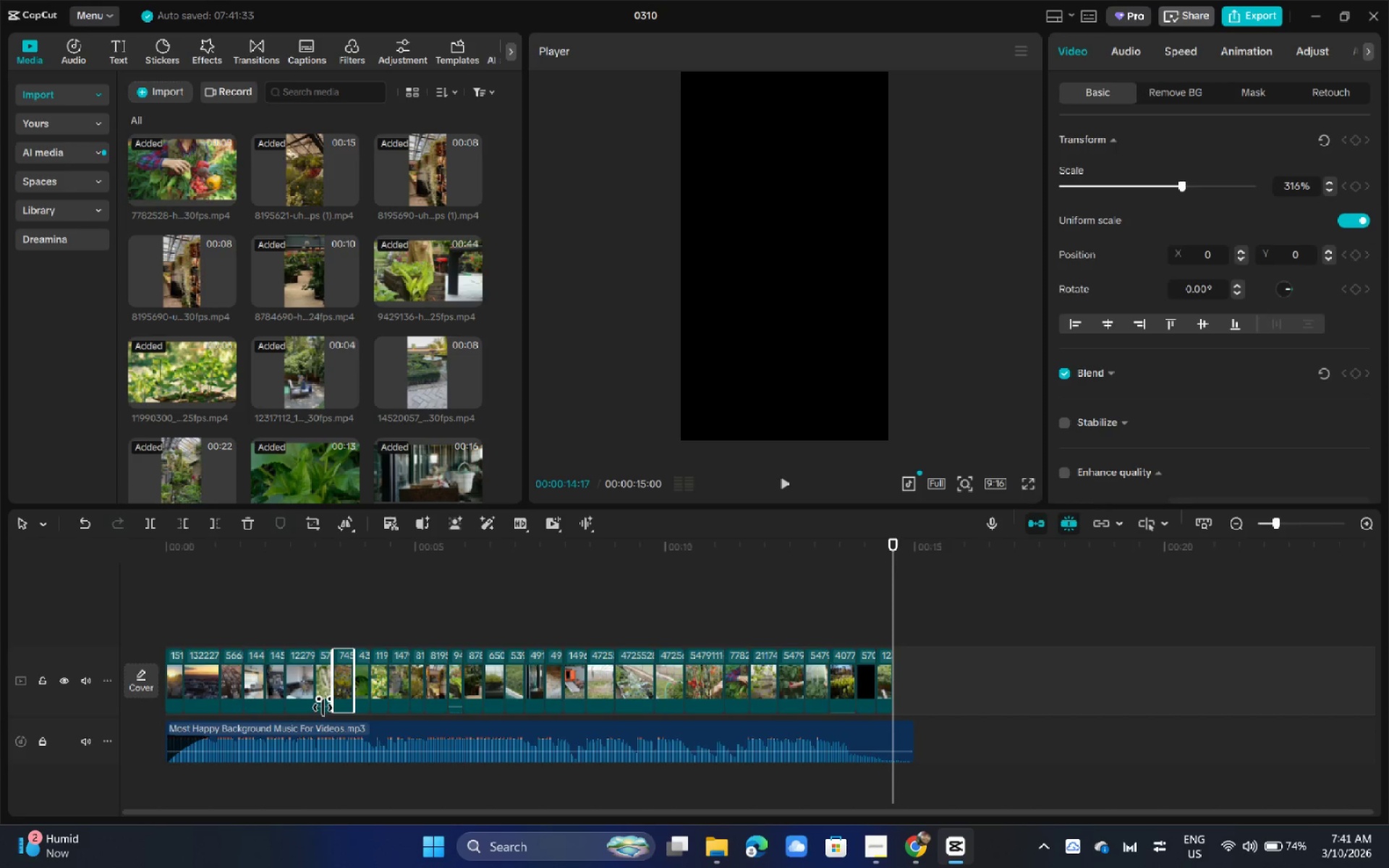 
left_click([323, 707])
 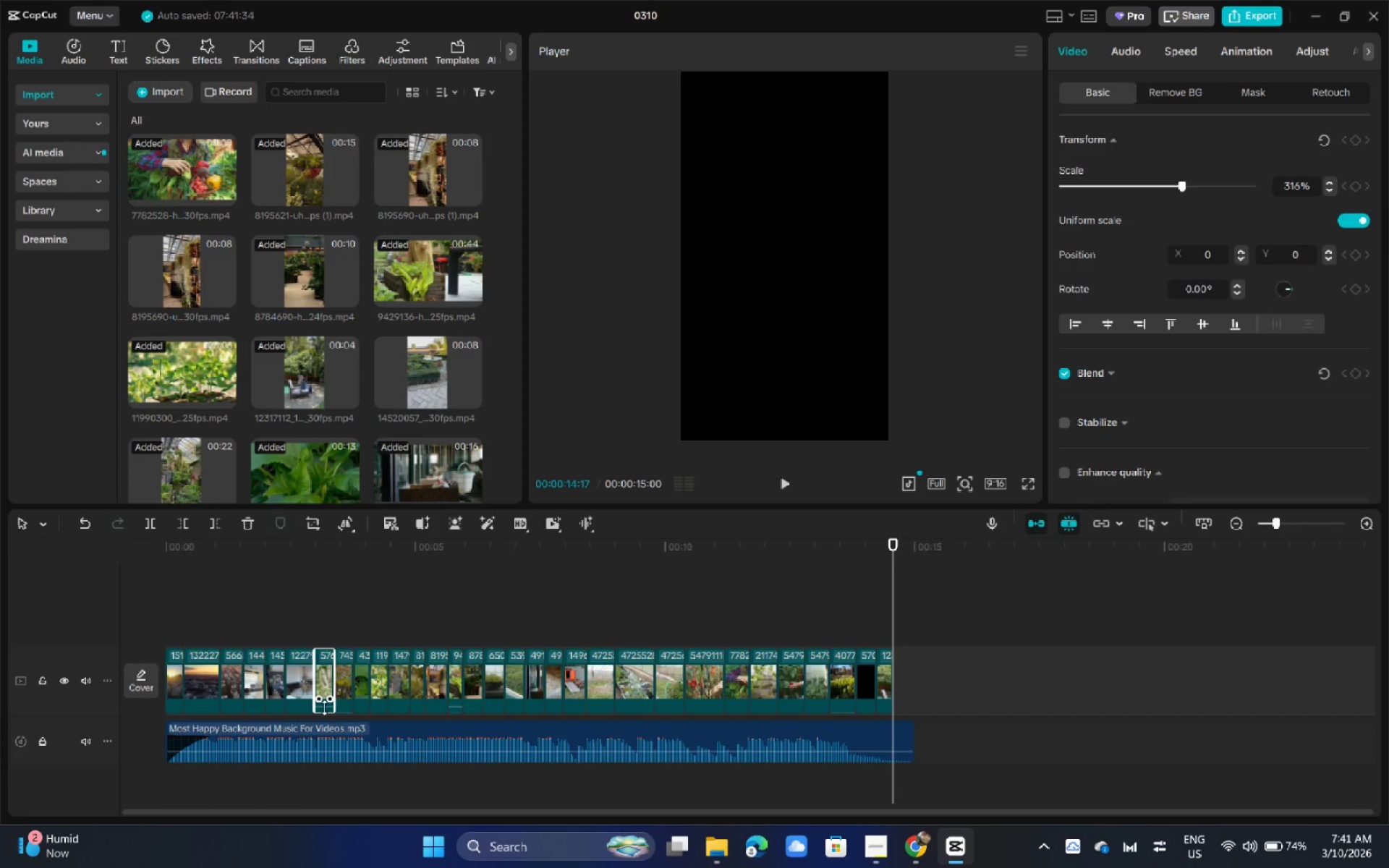 
left_click_drag(start_coordinate=[324, 707], to_coordinate=[325, 718])
 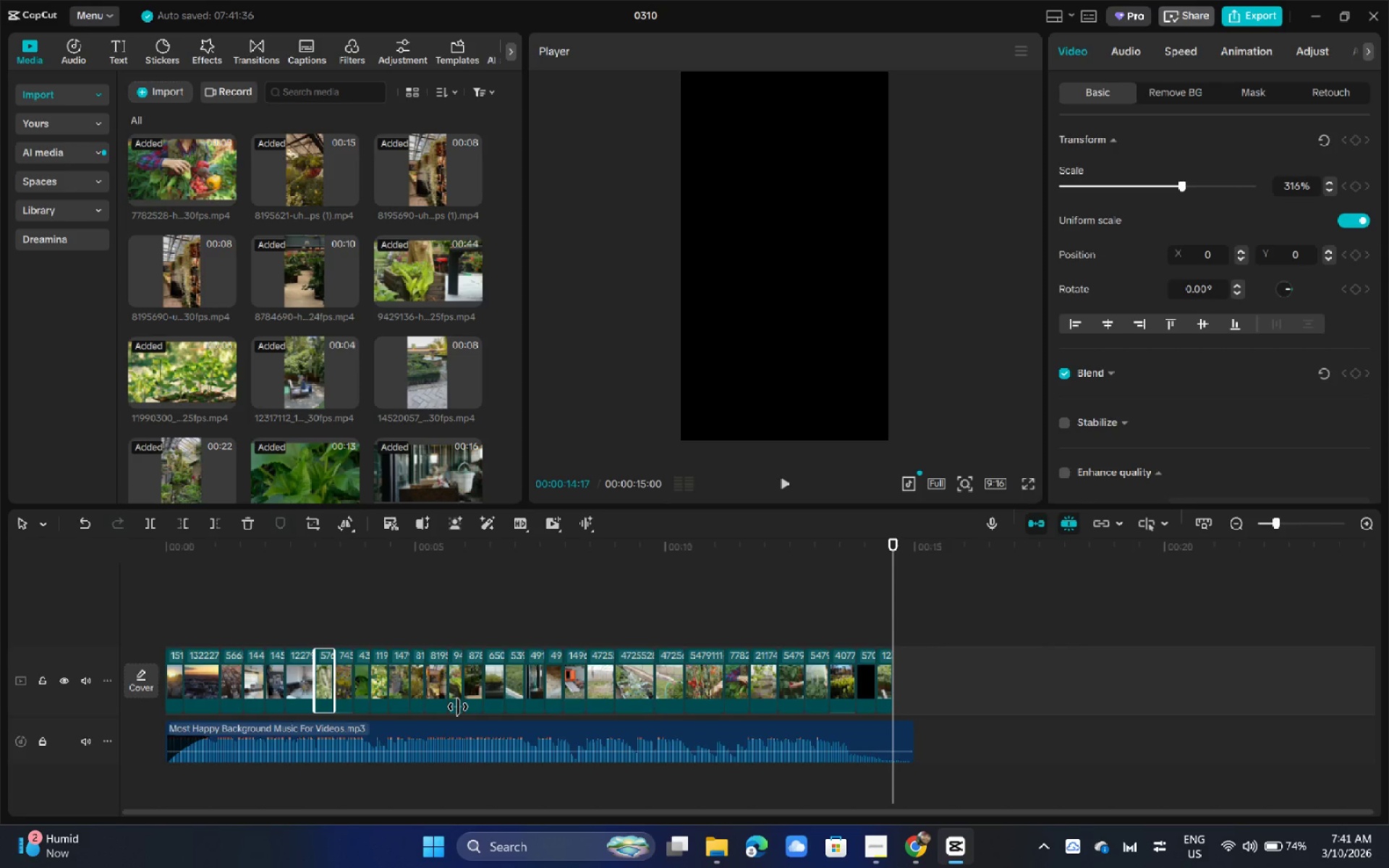 
left_click([459, 684])
 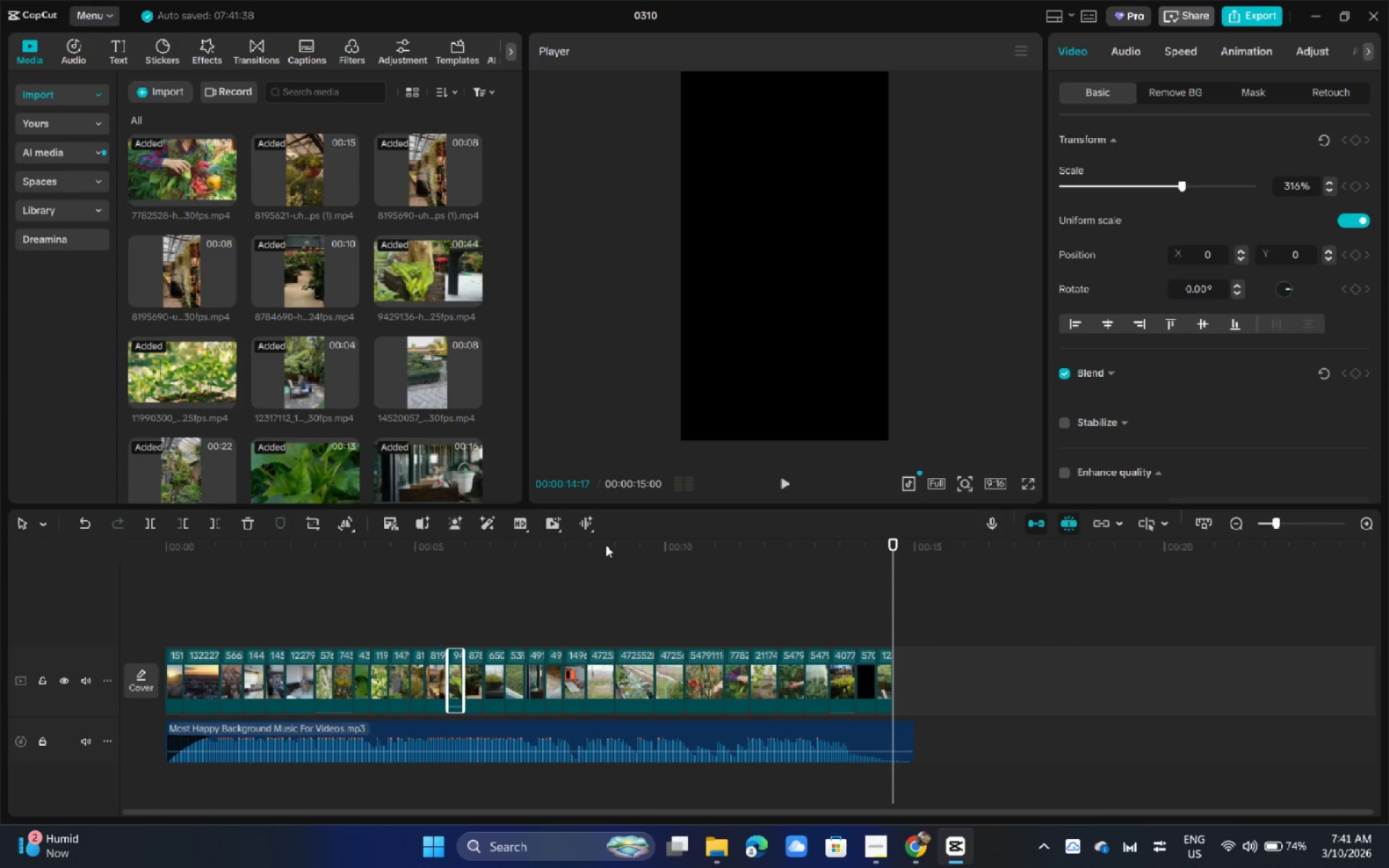 
left_click([463, 553])
 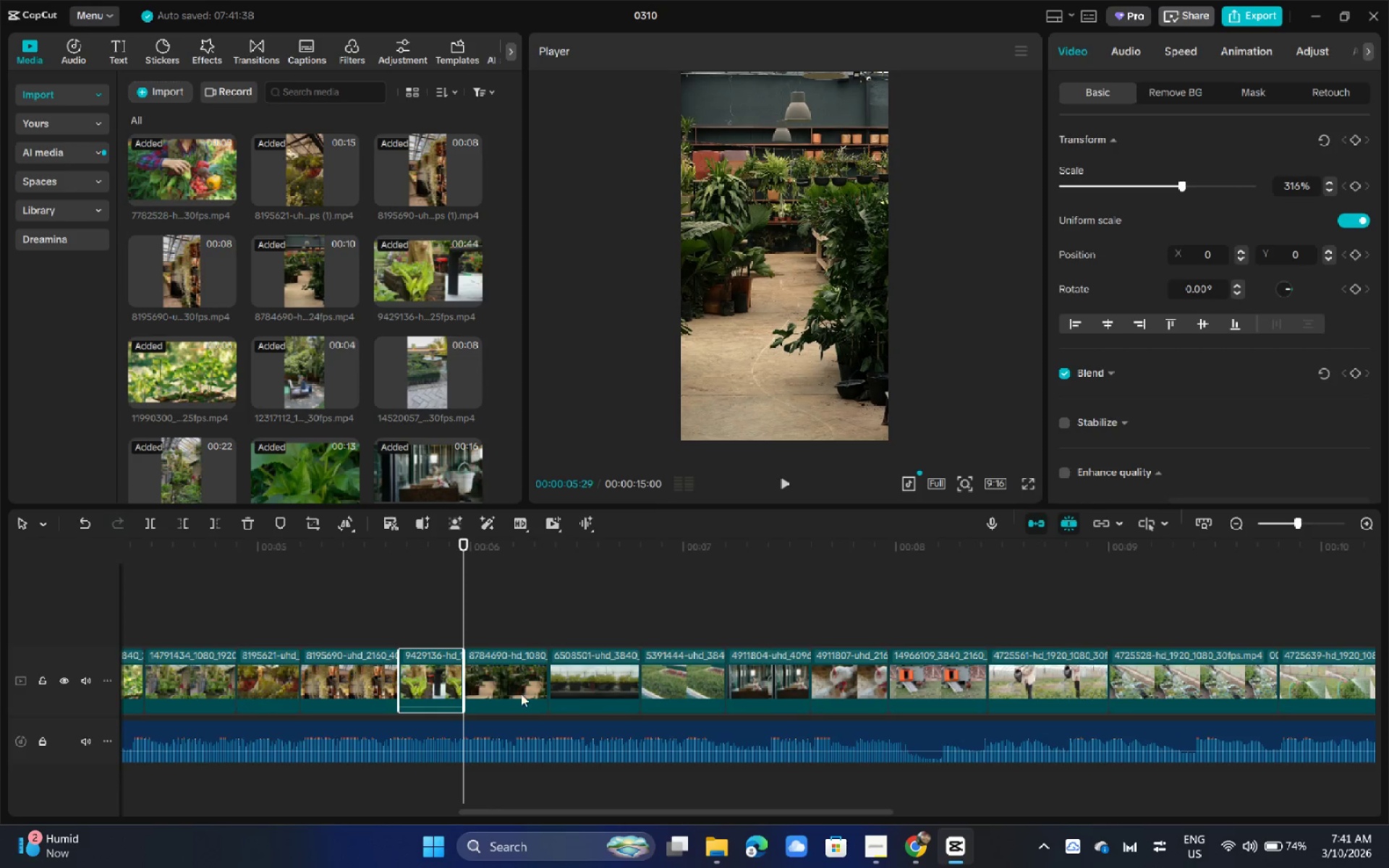 
left_click_drag(start_coordinate=[443, 708], to_coordinate=[440, 733])
 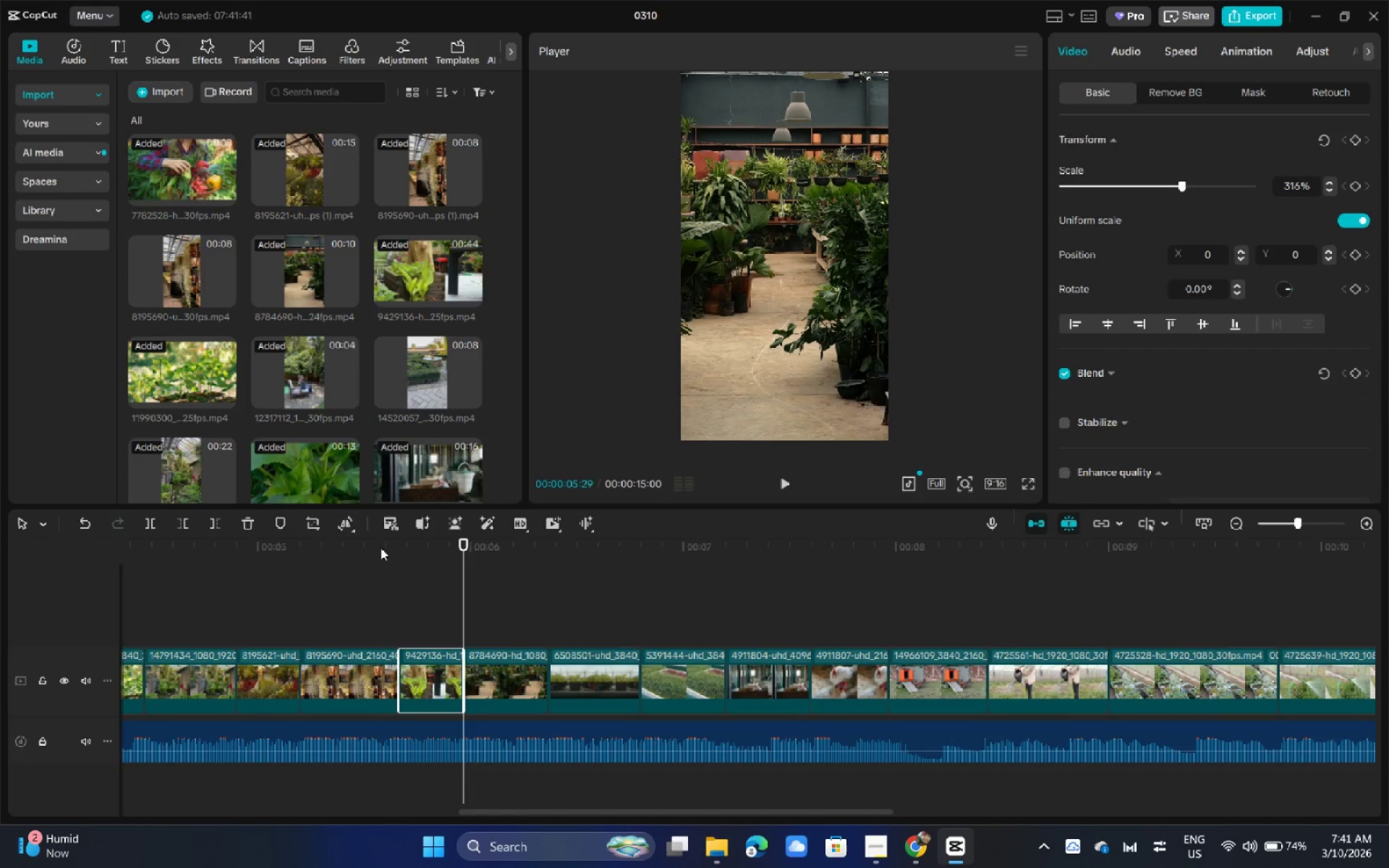 
left_click_drag(start_coordinate=[369, 541], to_coordinate=[0, 578])
 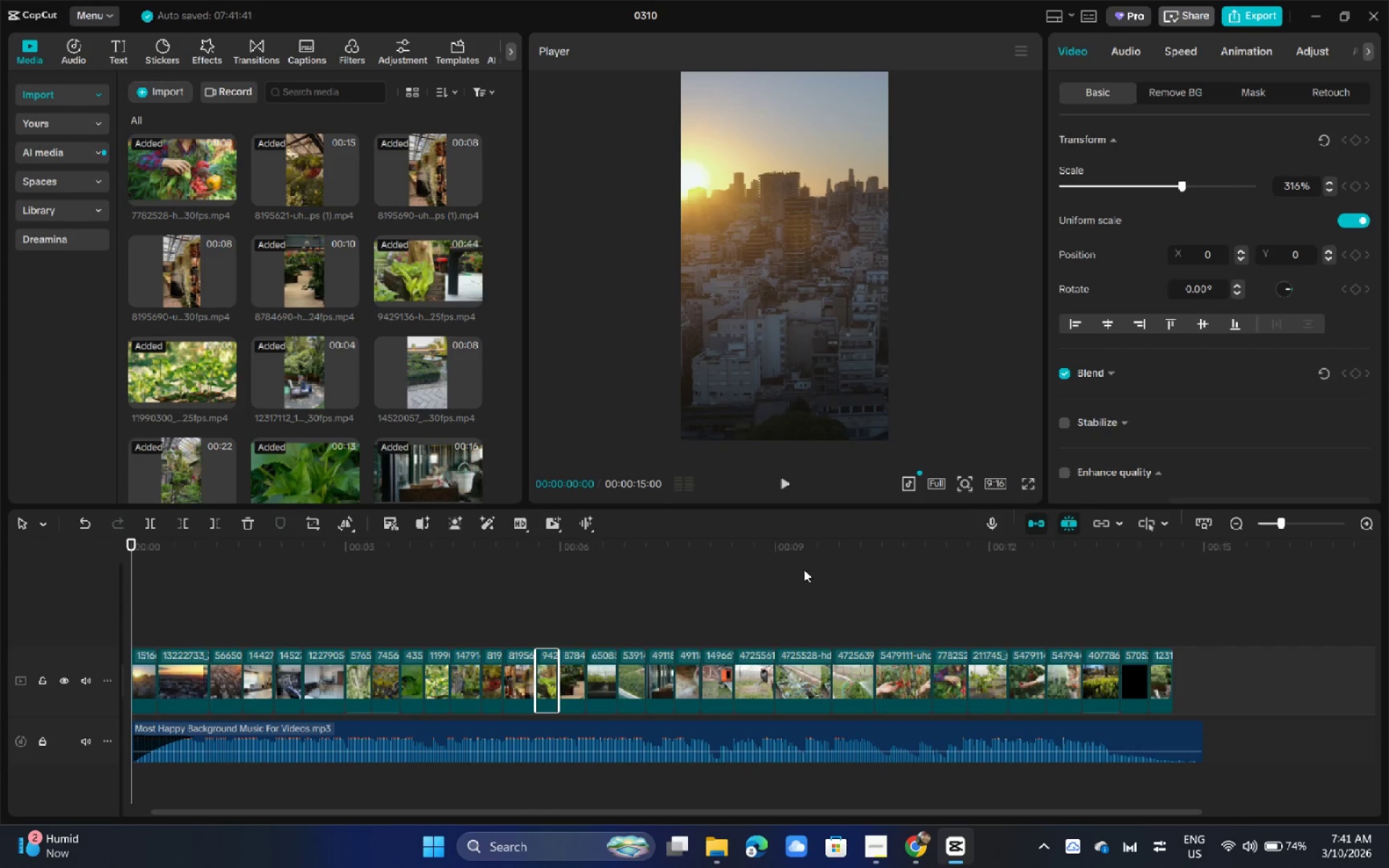 
left_click_drag(start_coordinate=[151, 540], to_coordinate=[75, 548])
 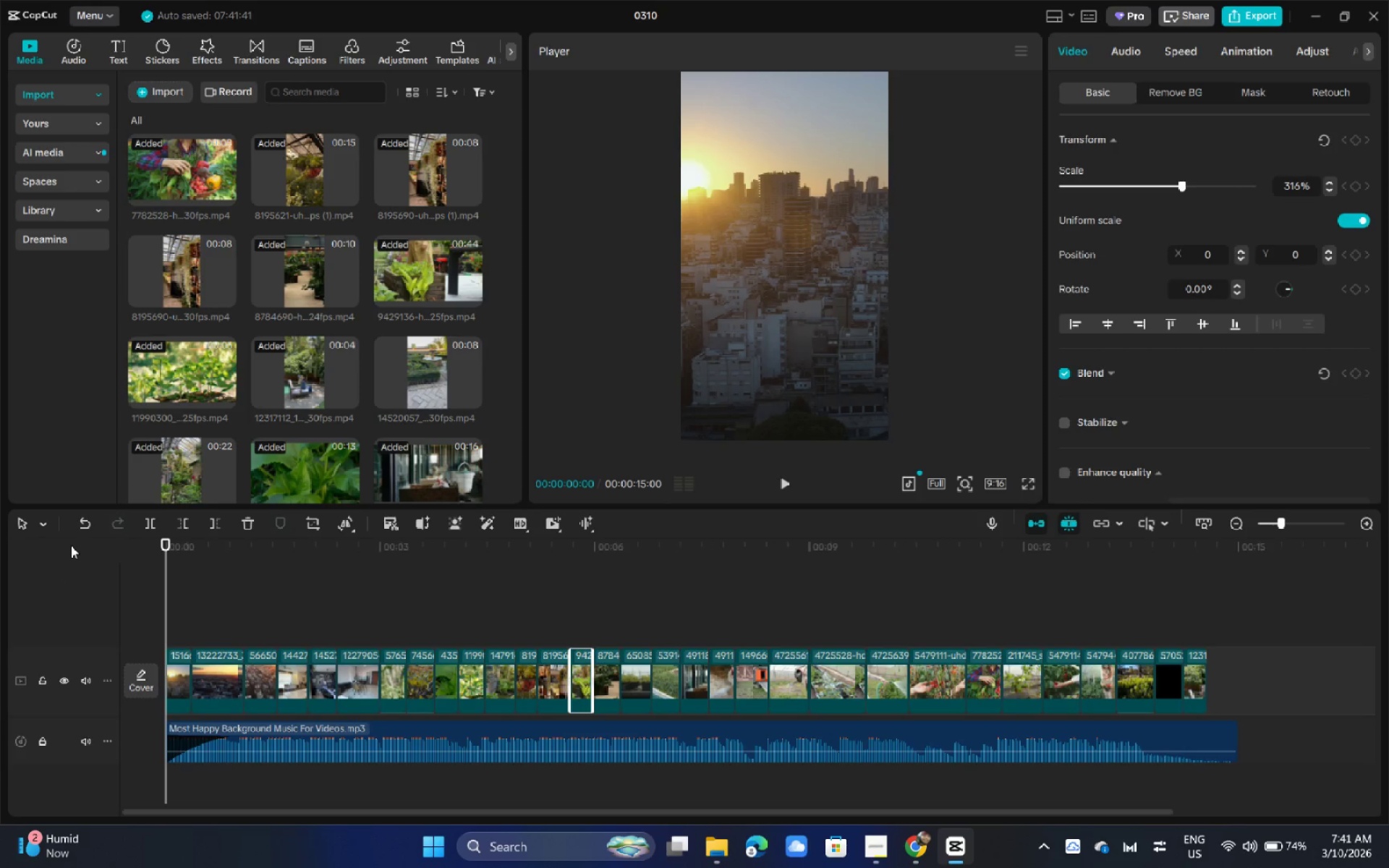 
key(Space)
 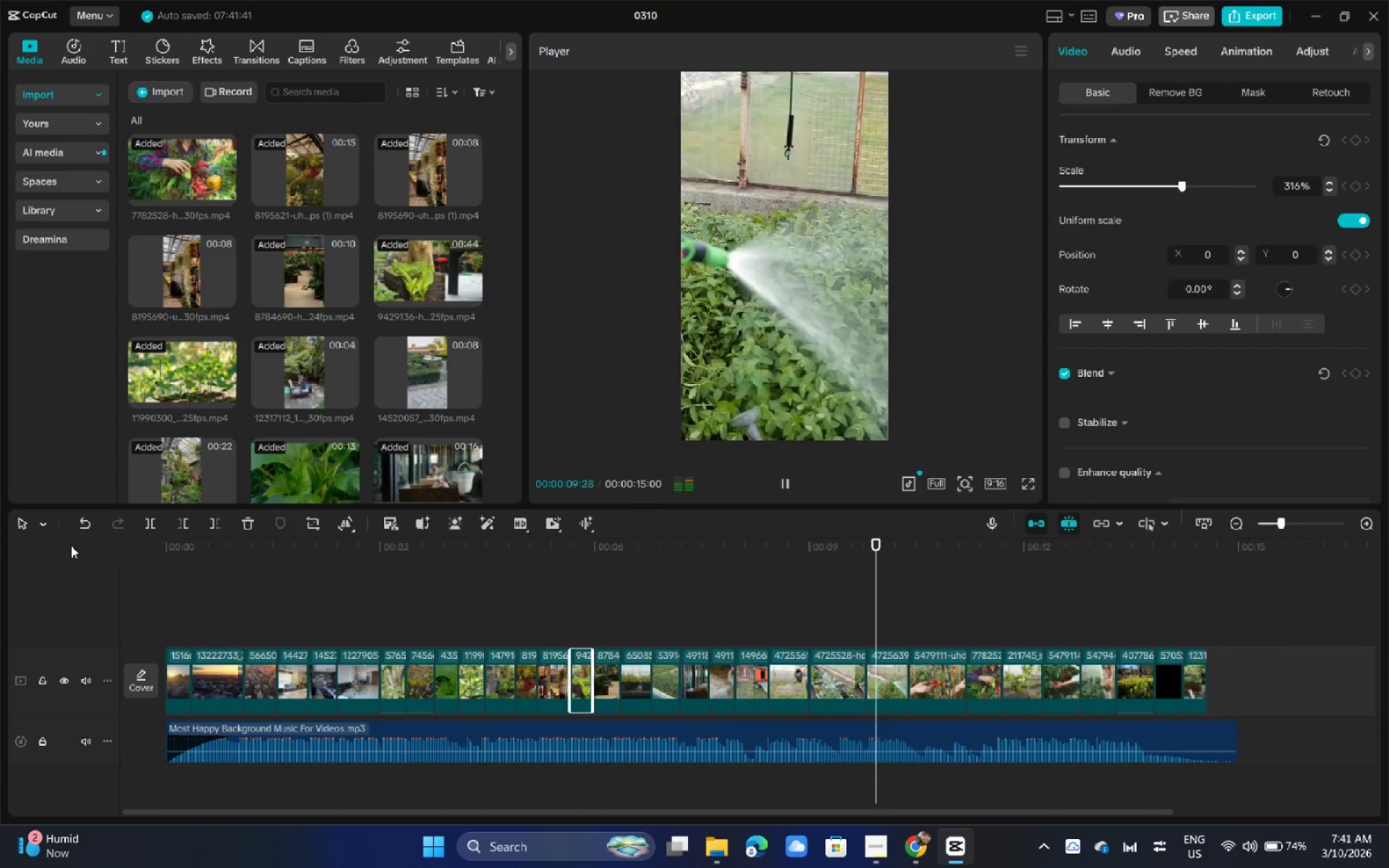 
wait(14.91)
 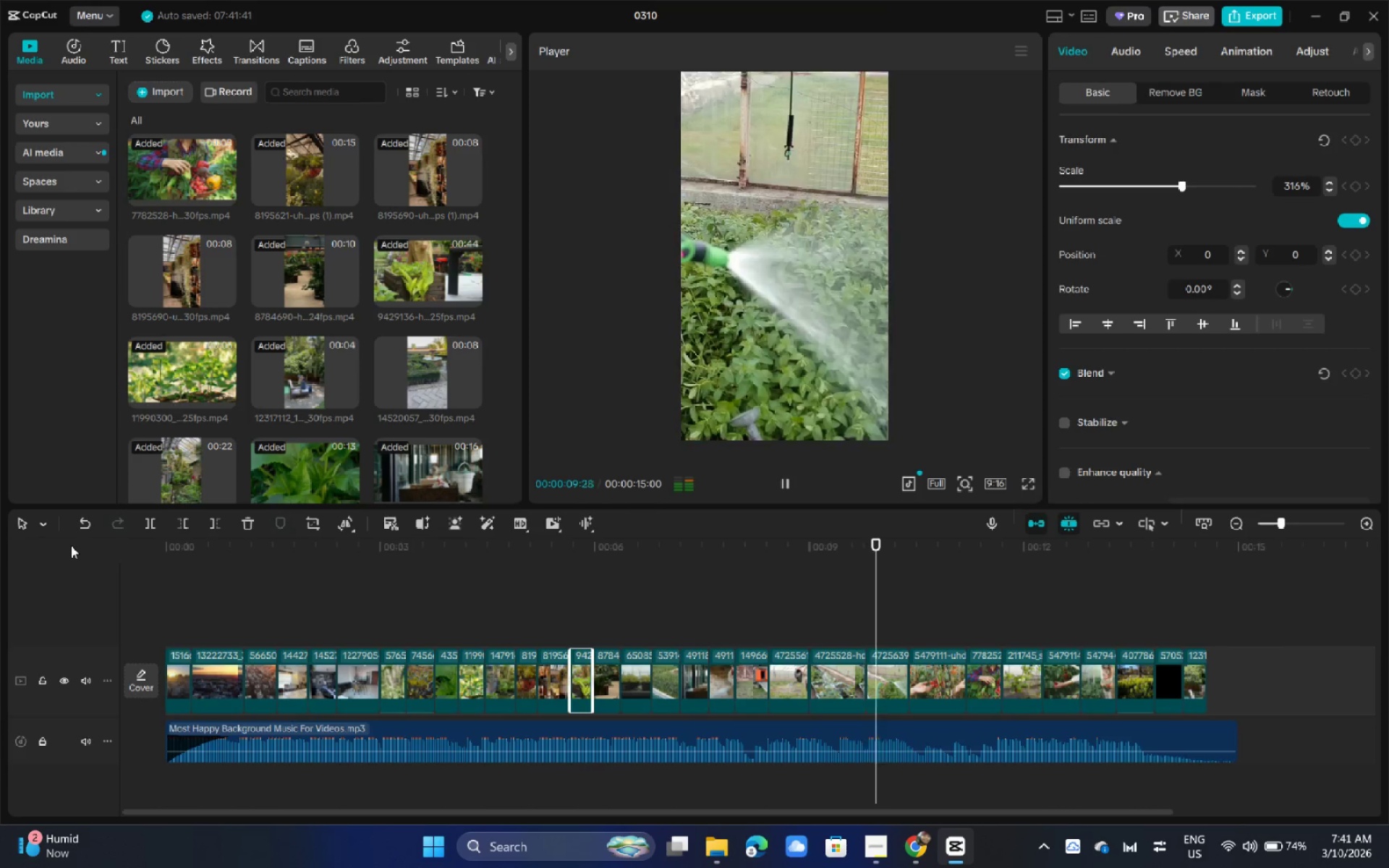 
key(Space)
 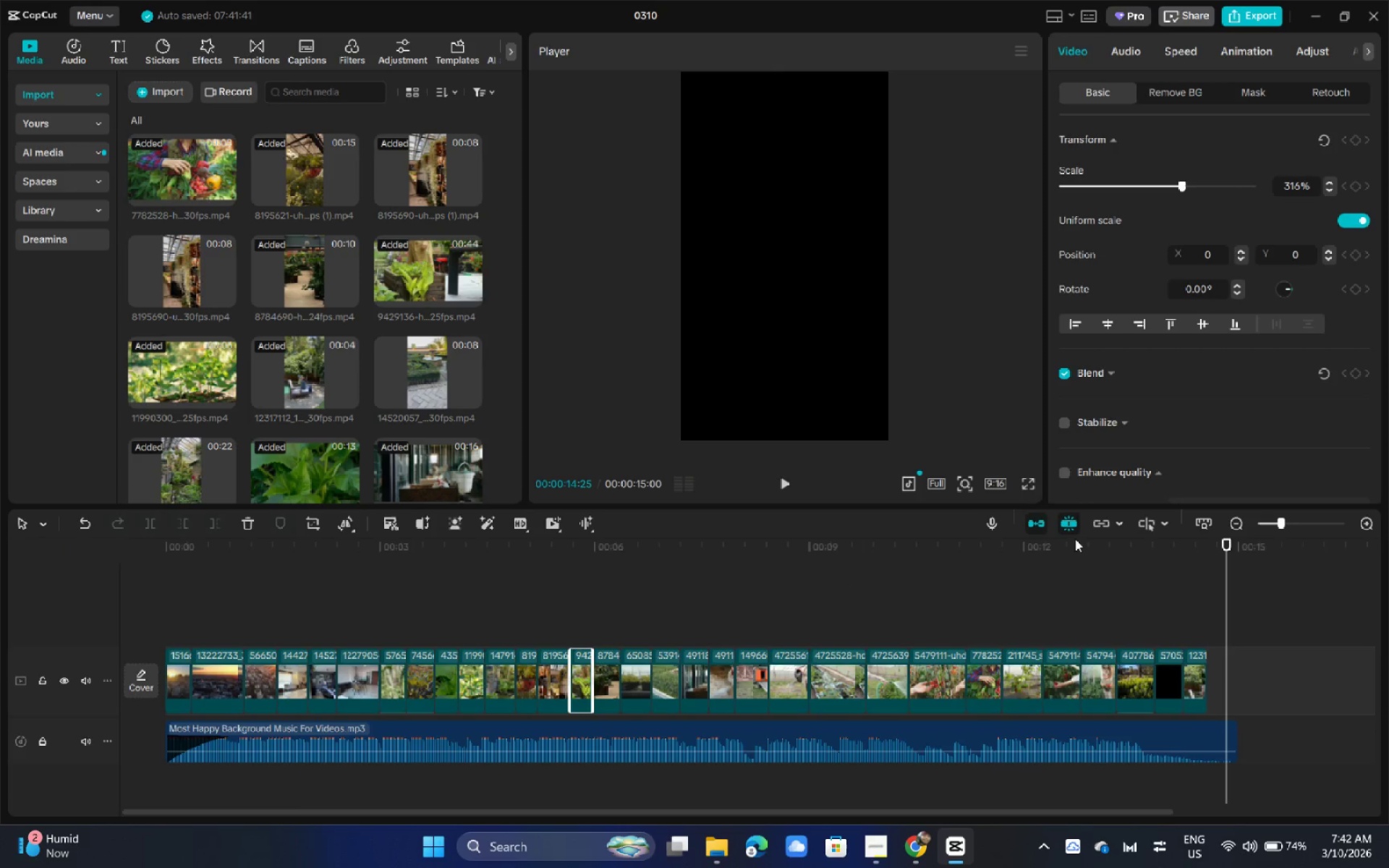 
left_click([1137, 566])
 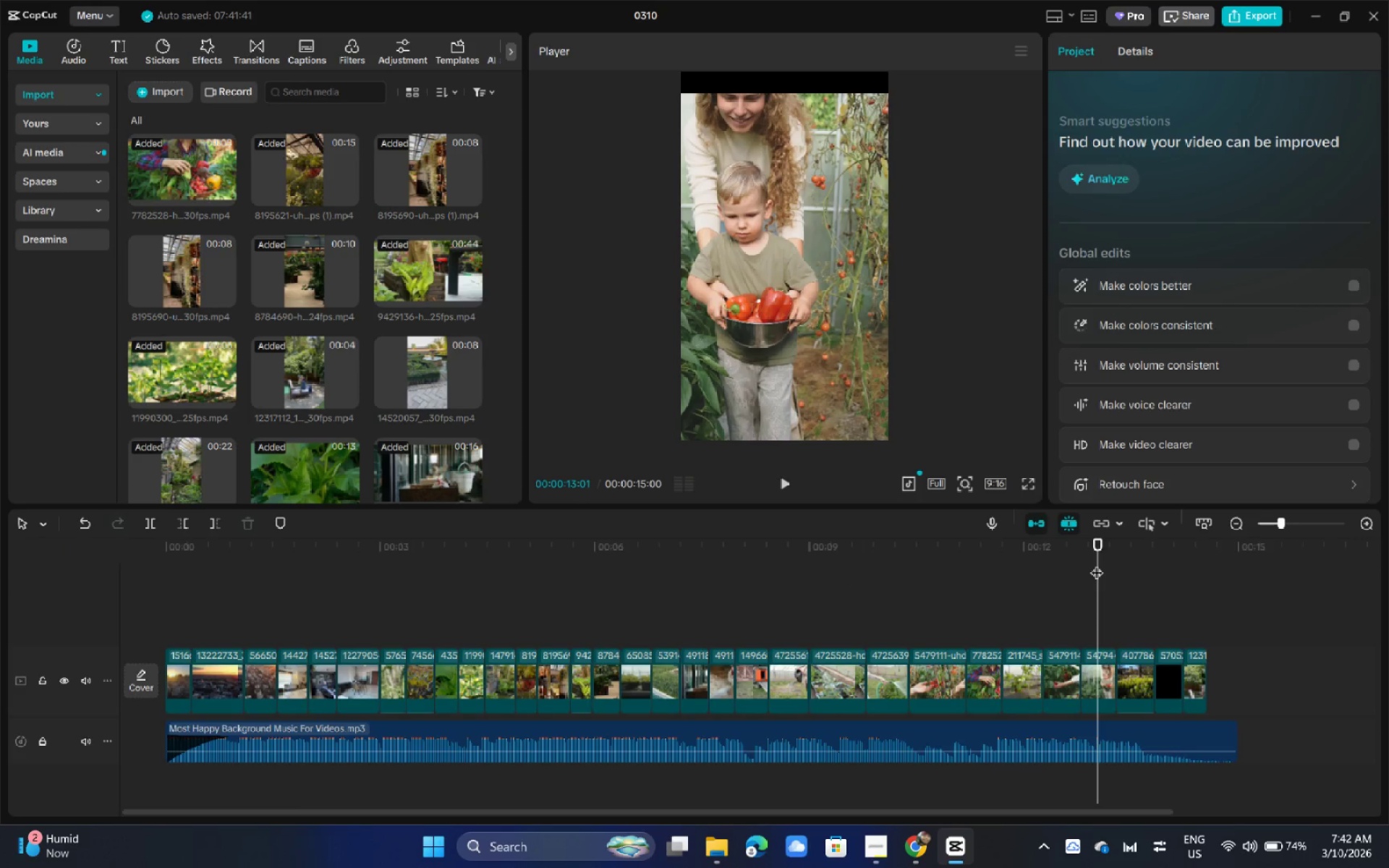 
key(Space)
 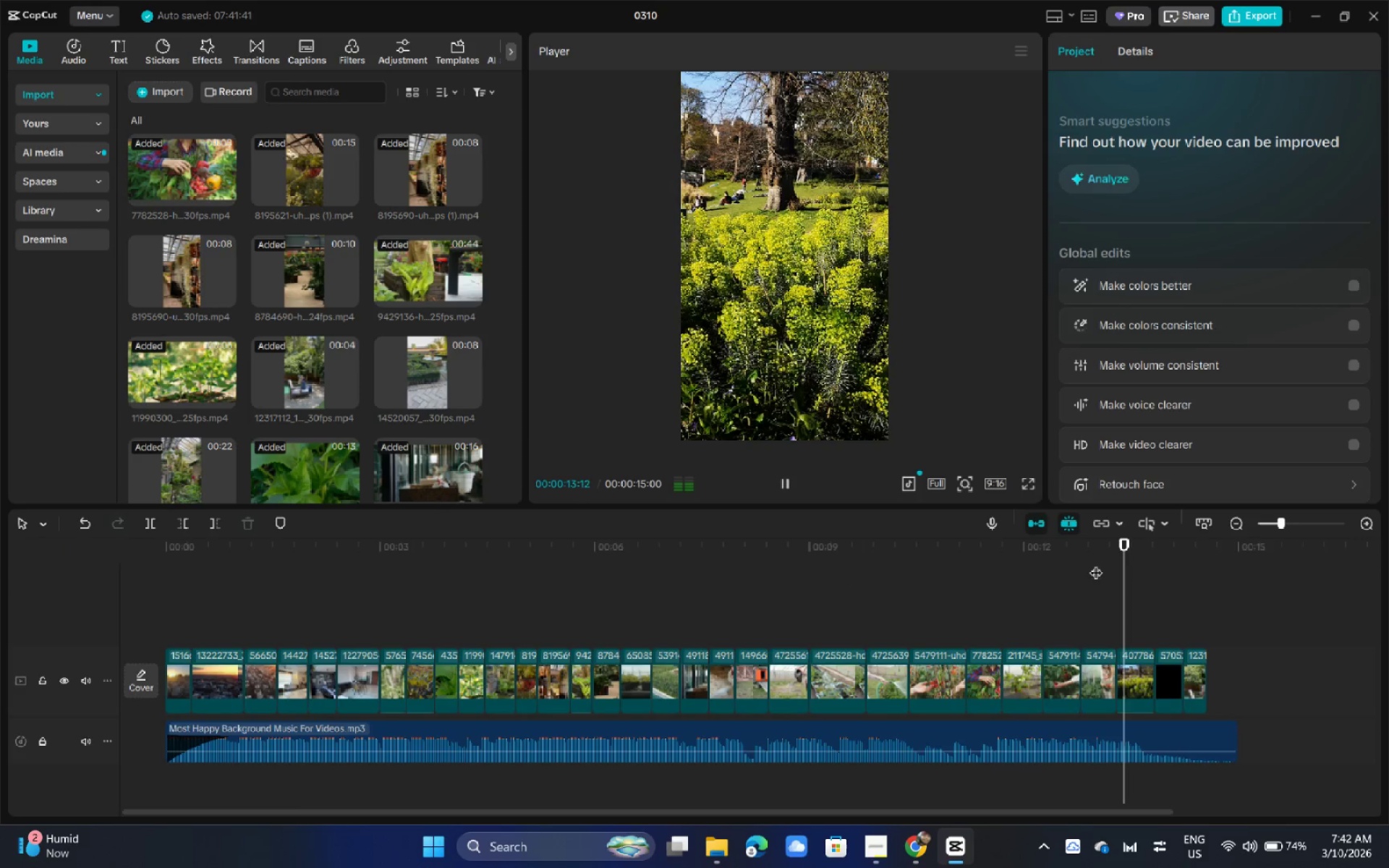 
key(Space)
 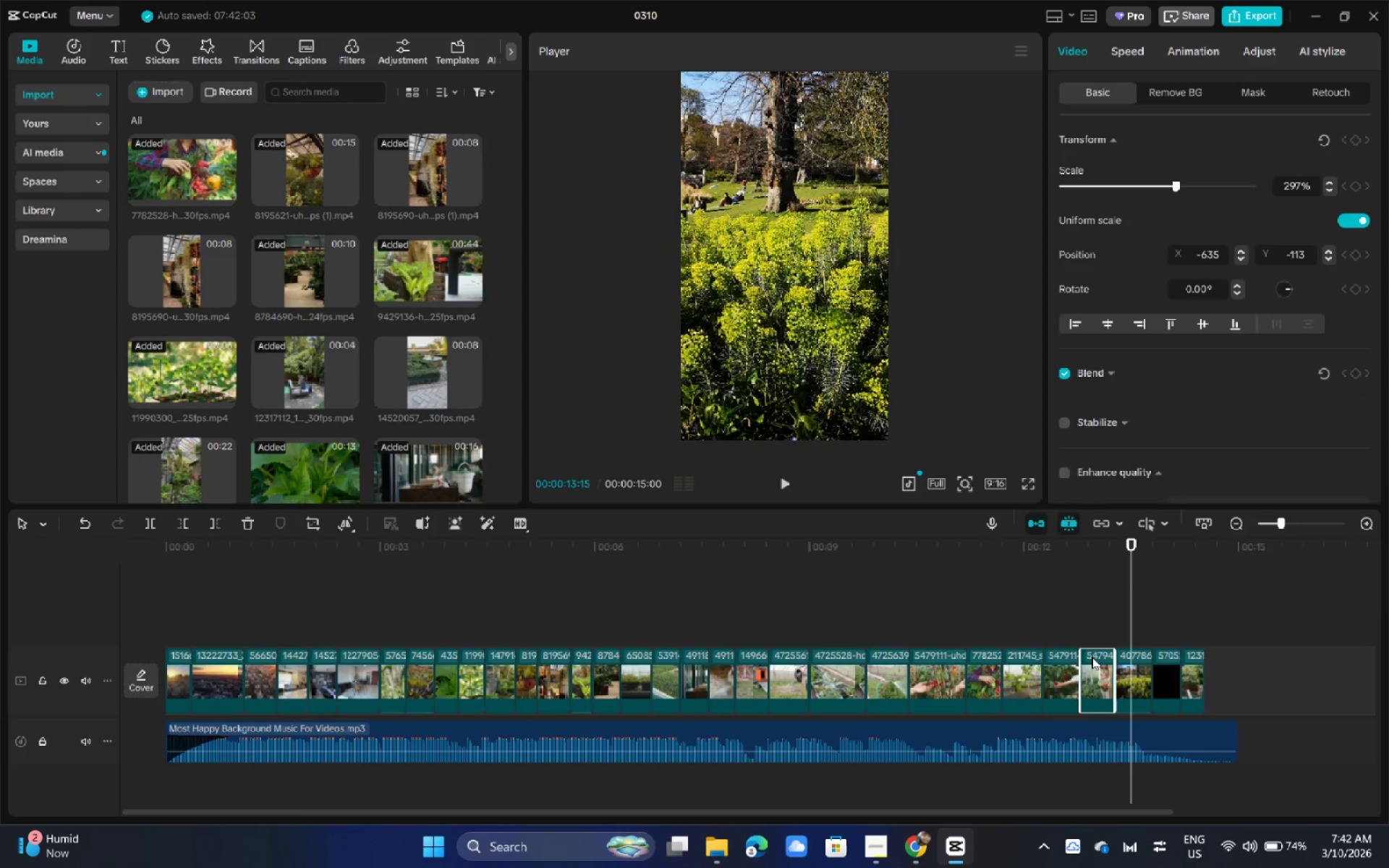 
left_click([1092, 657])
 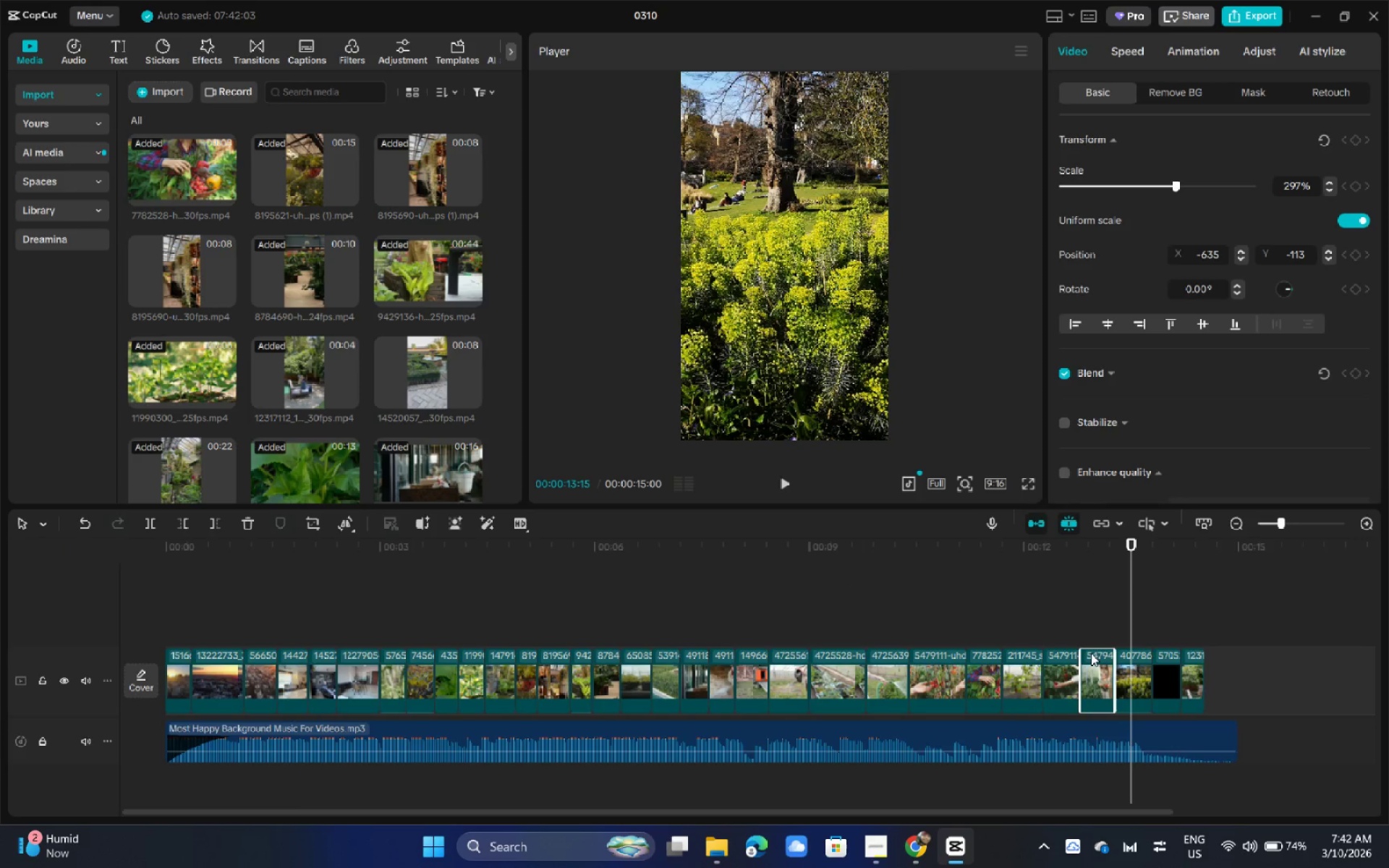 
key(Backspace)
 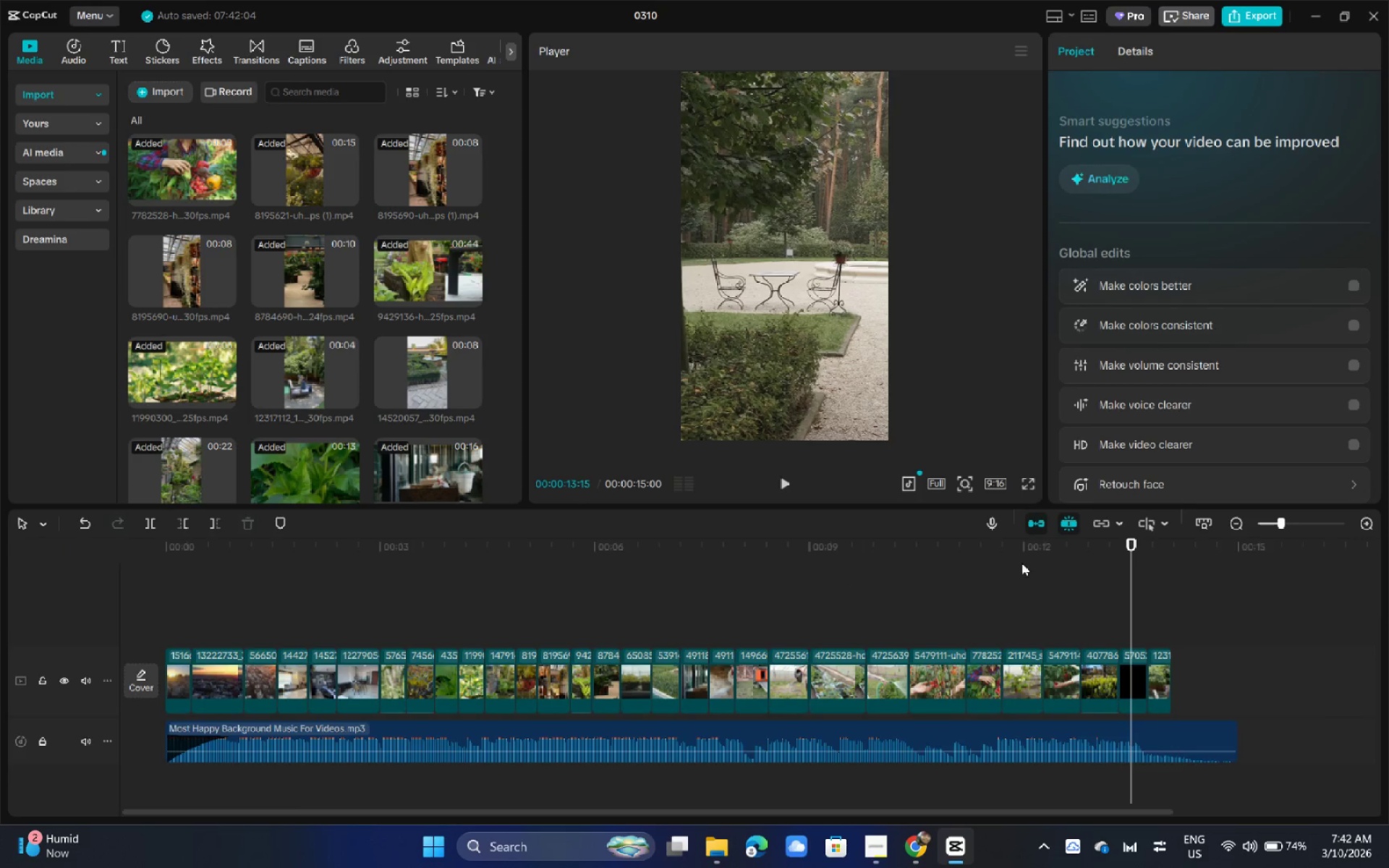 
key(Space)
 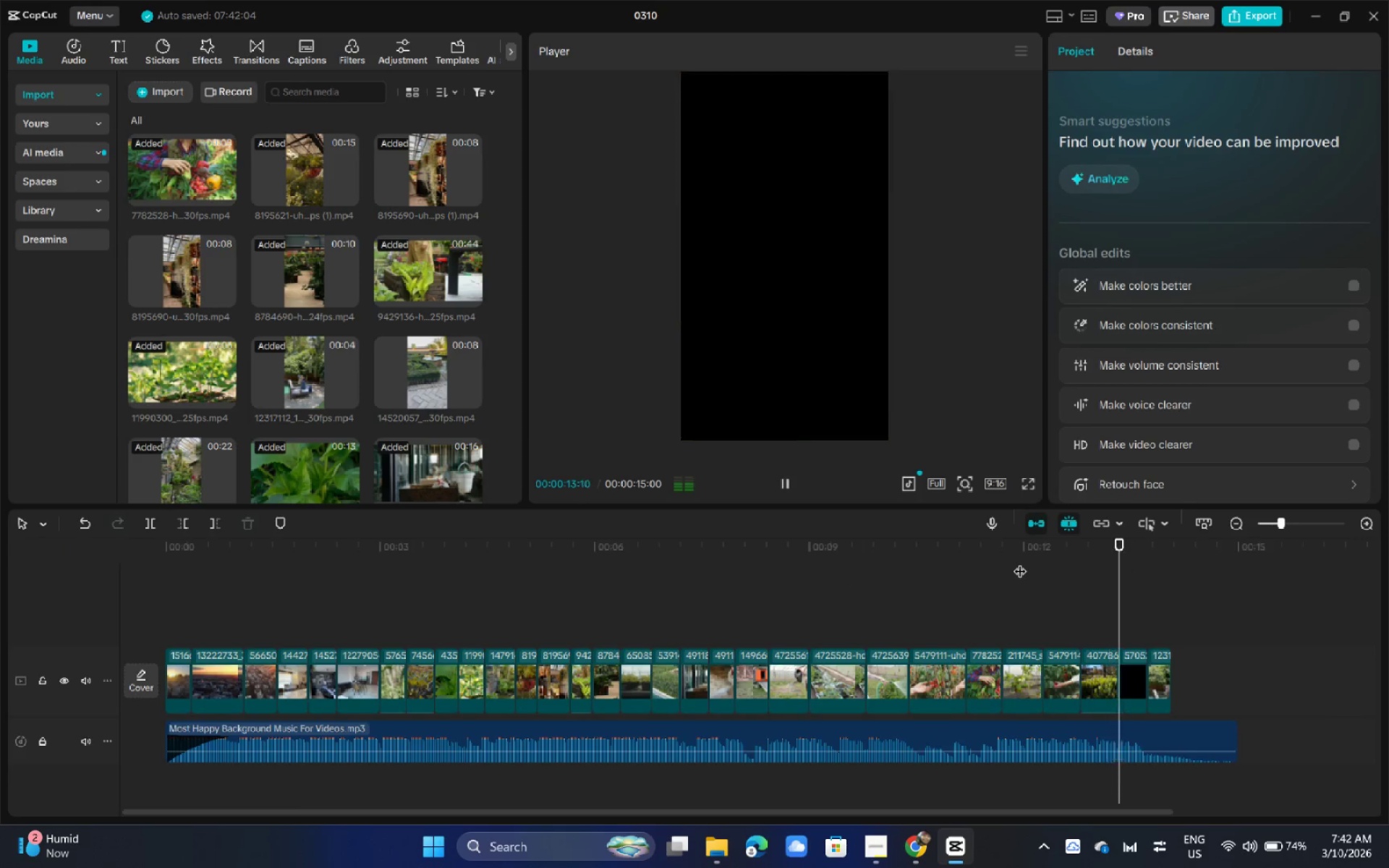 
key(Space)
 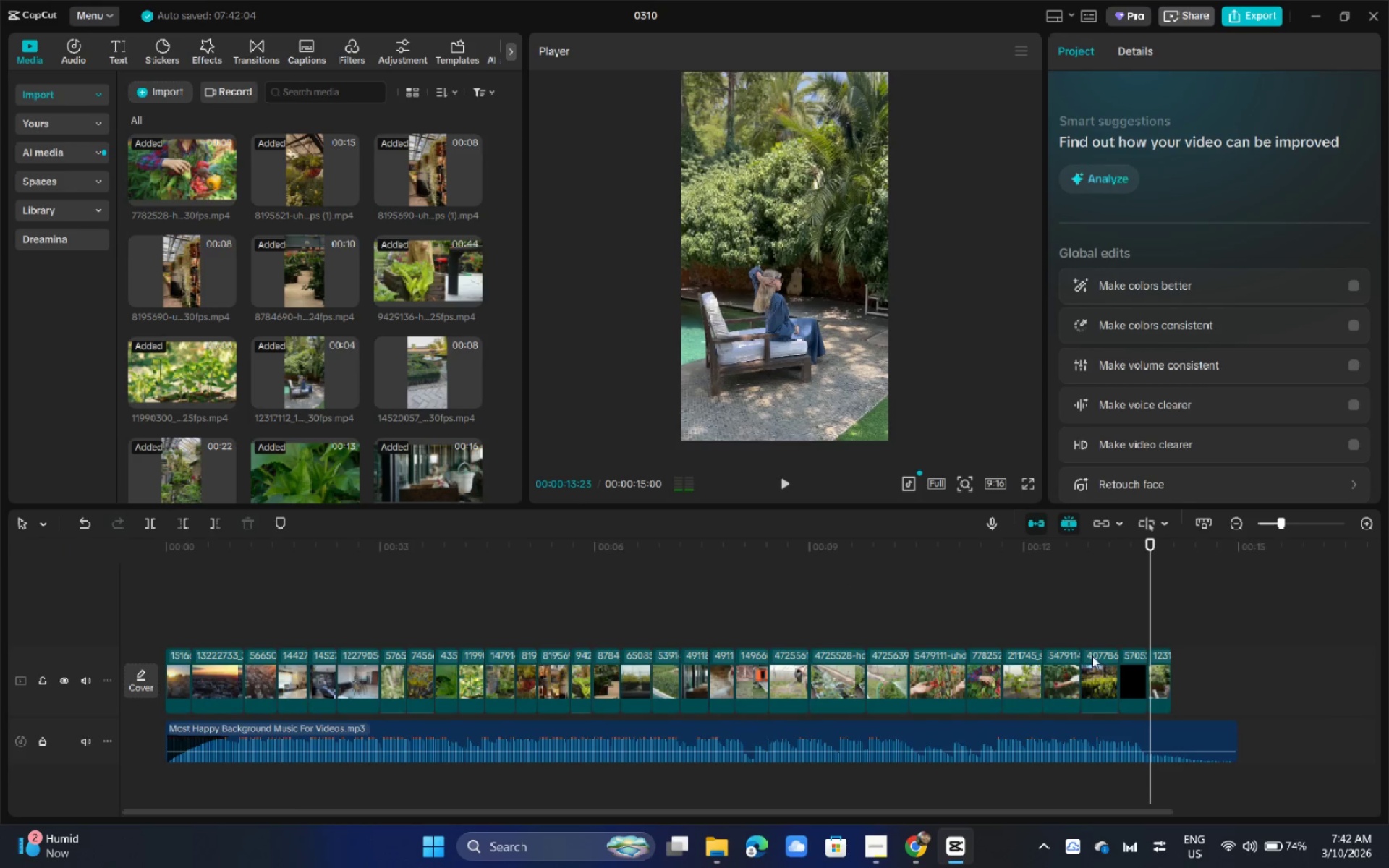 
left_click([1097, 669])
 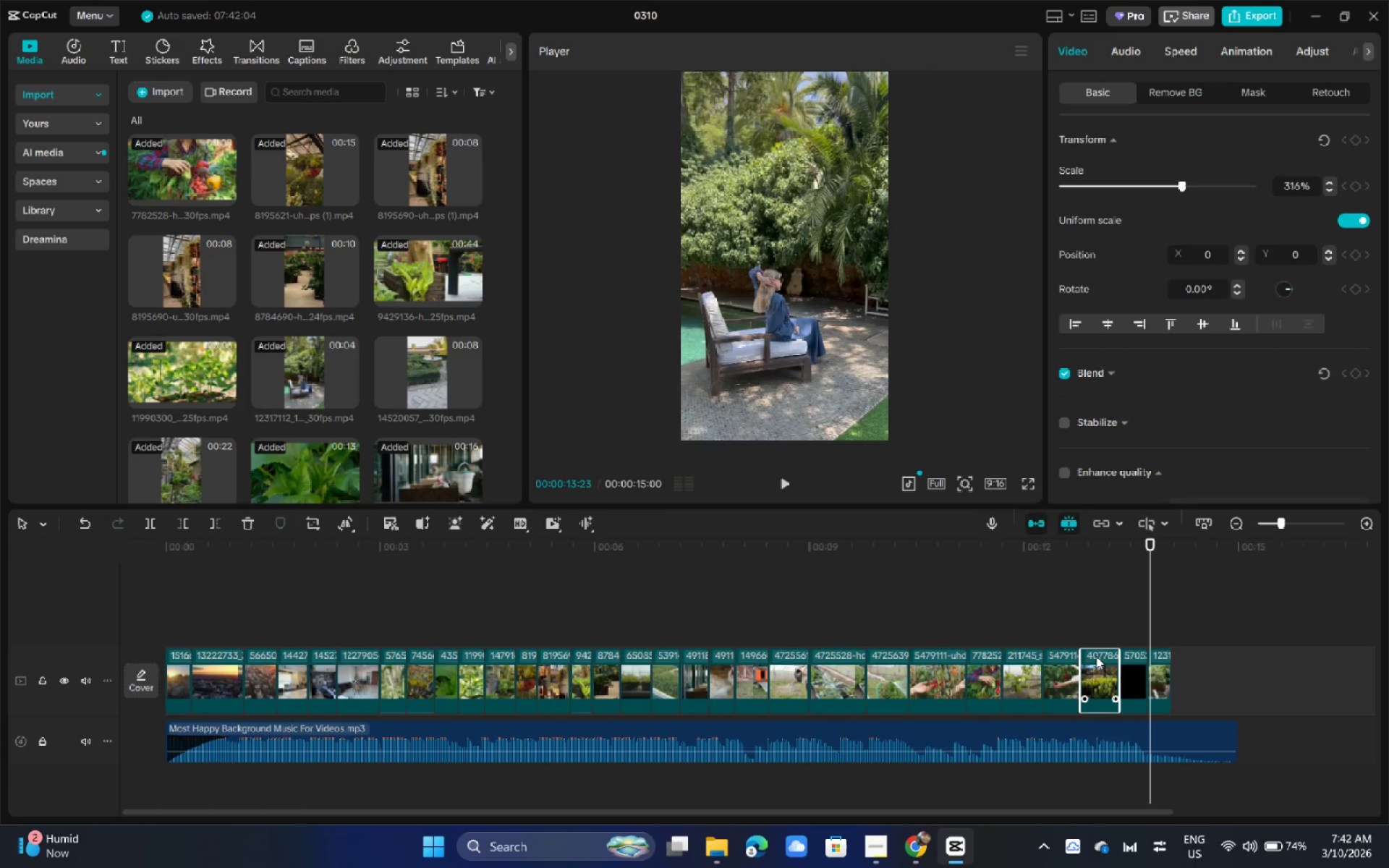 
key(Delete)
 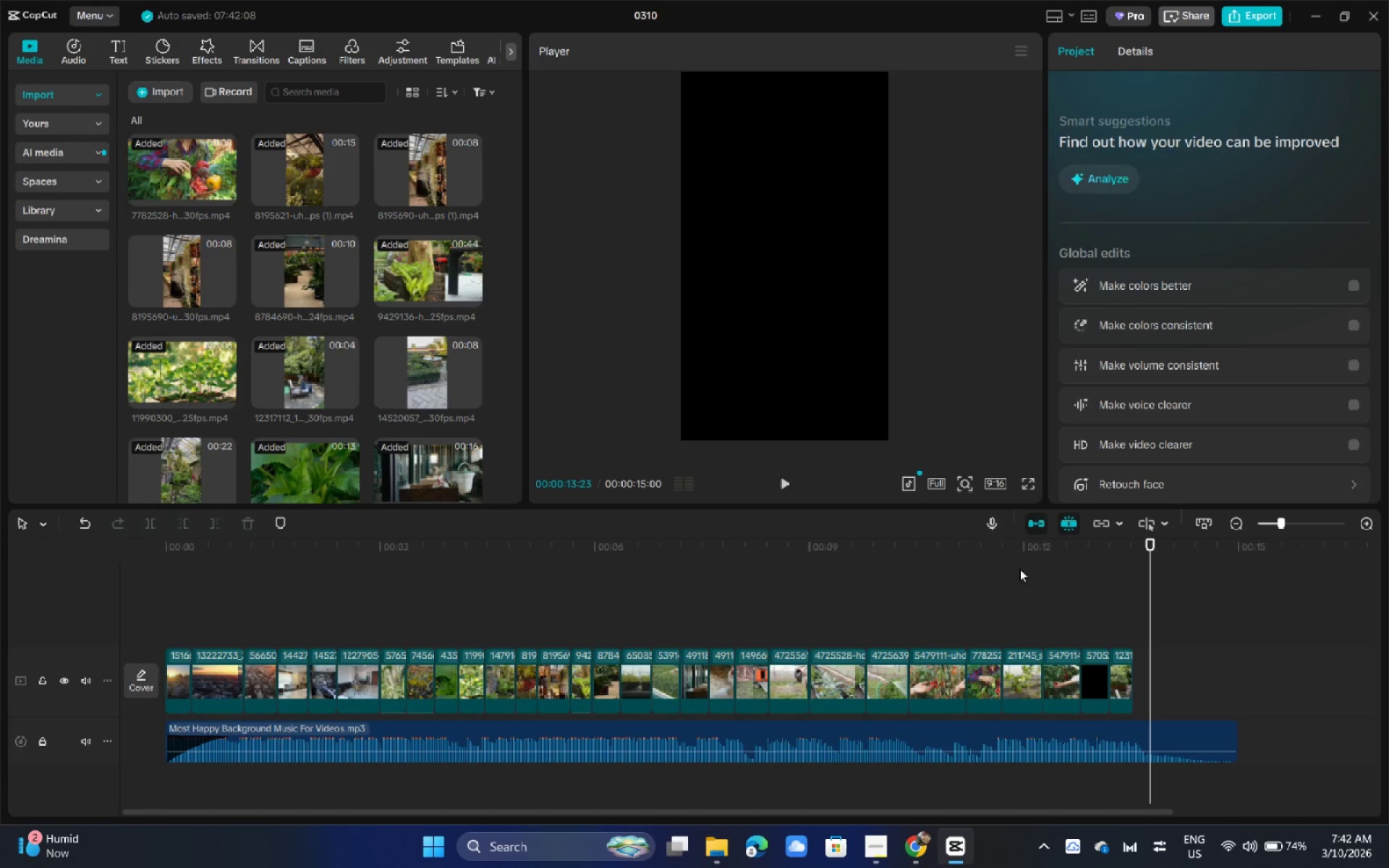 
left_click([1011, 563])
 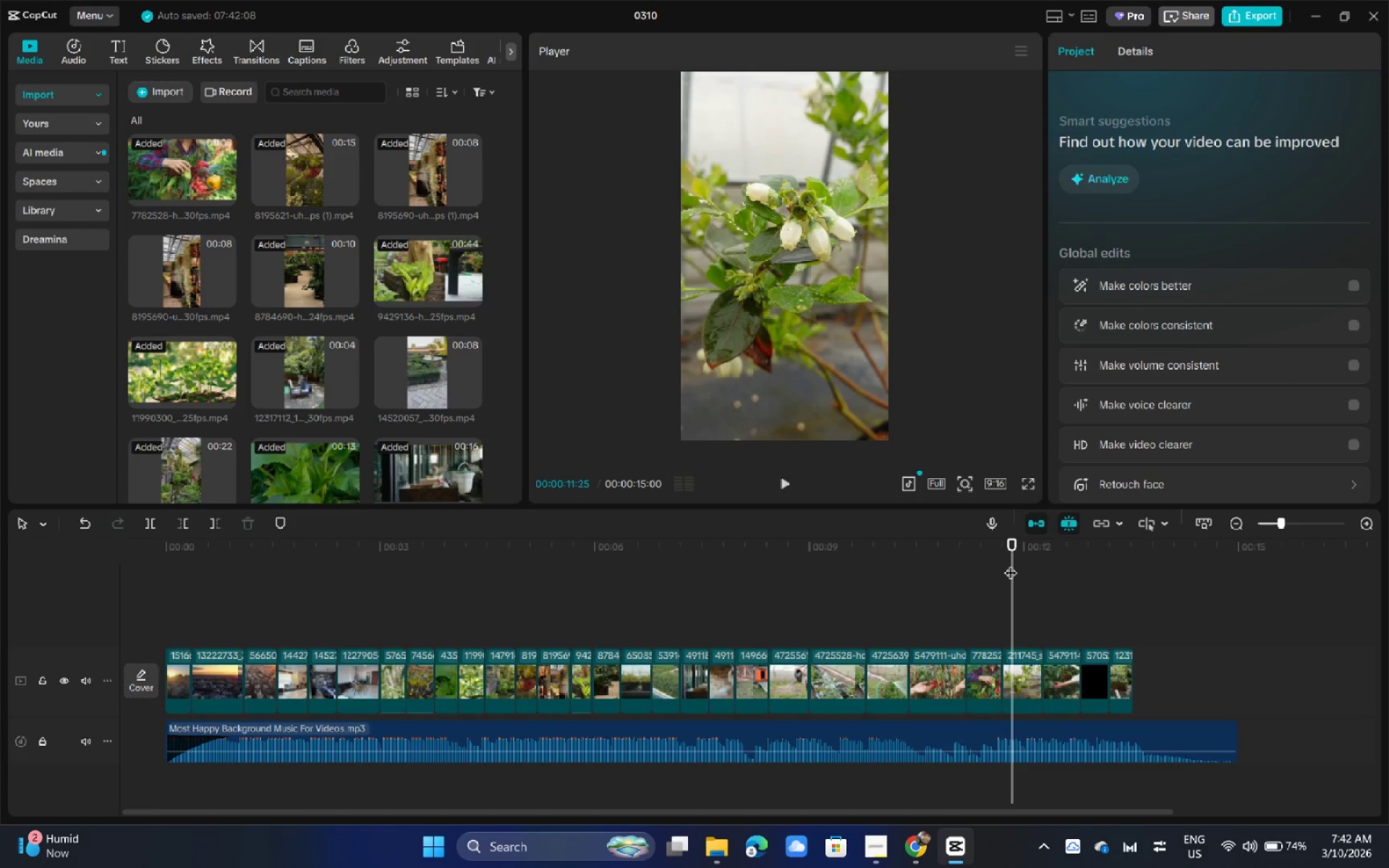 
key(Space)
 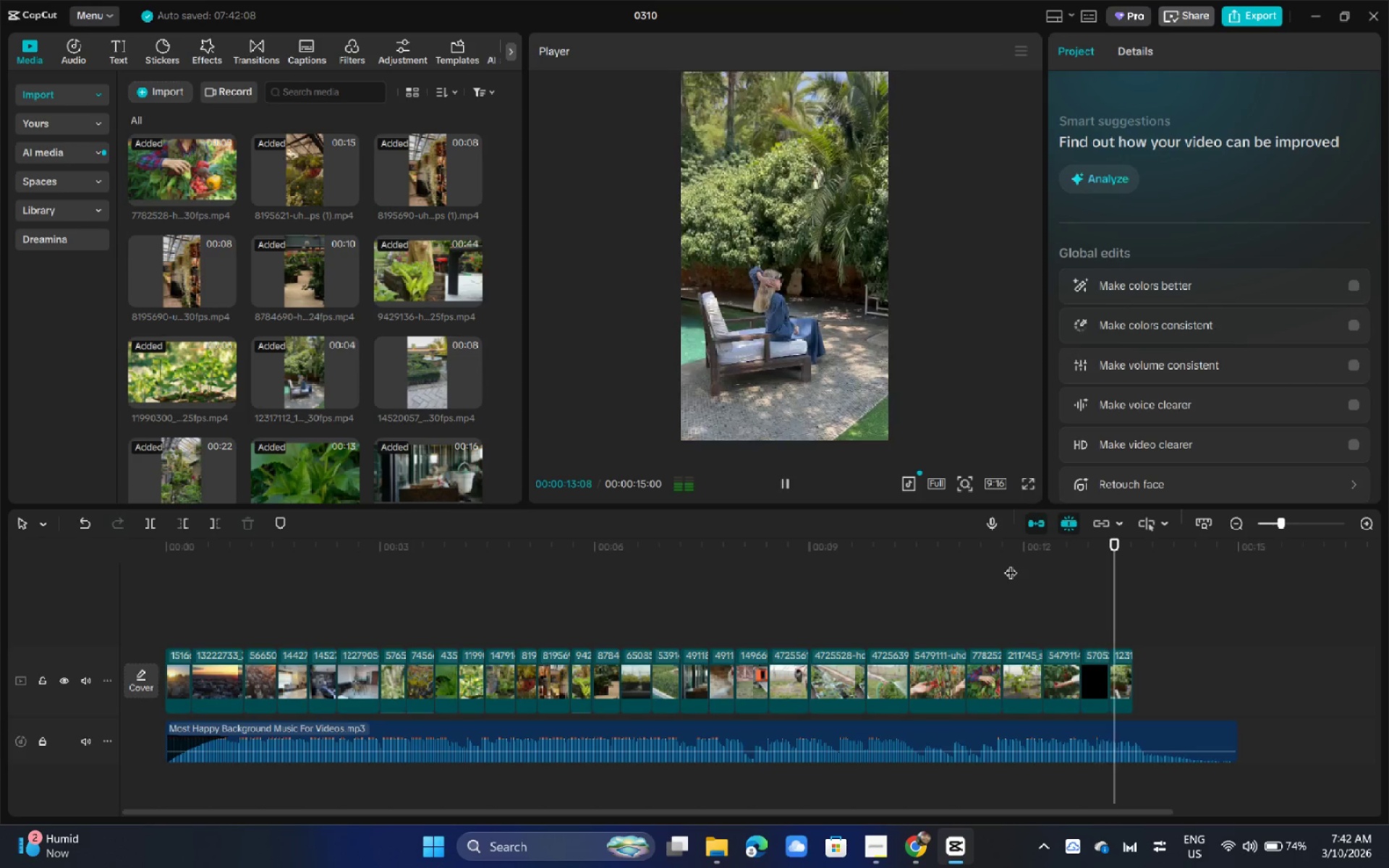 
key(Space)
 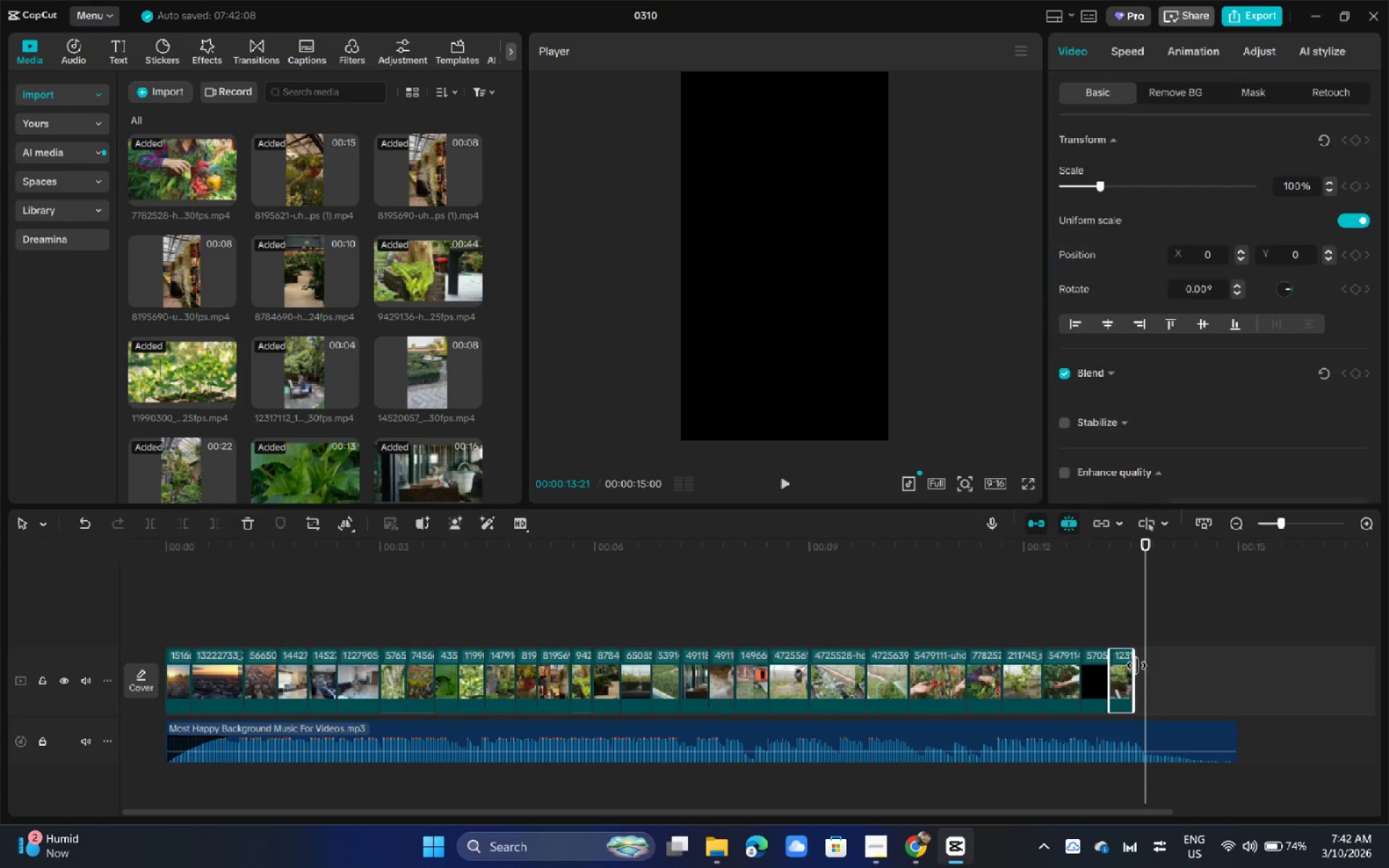 
left_click_drag(start_coordinate=[1137, 665], to_coordinate=[1146, 667])
 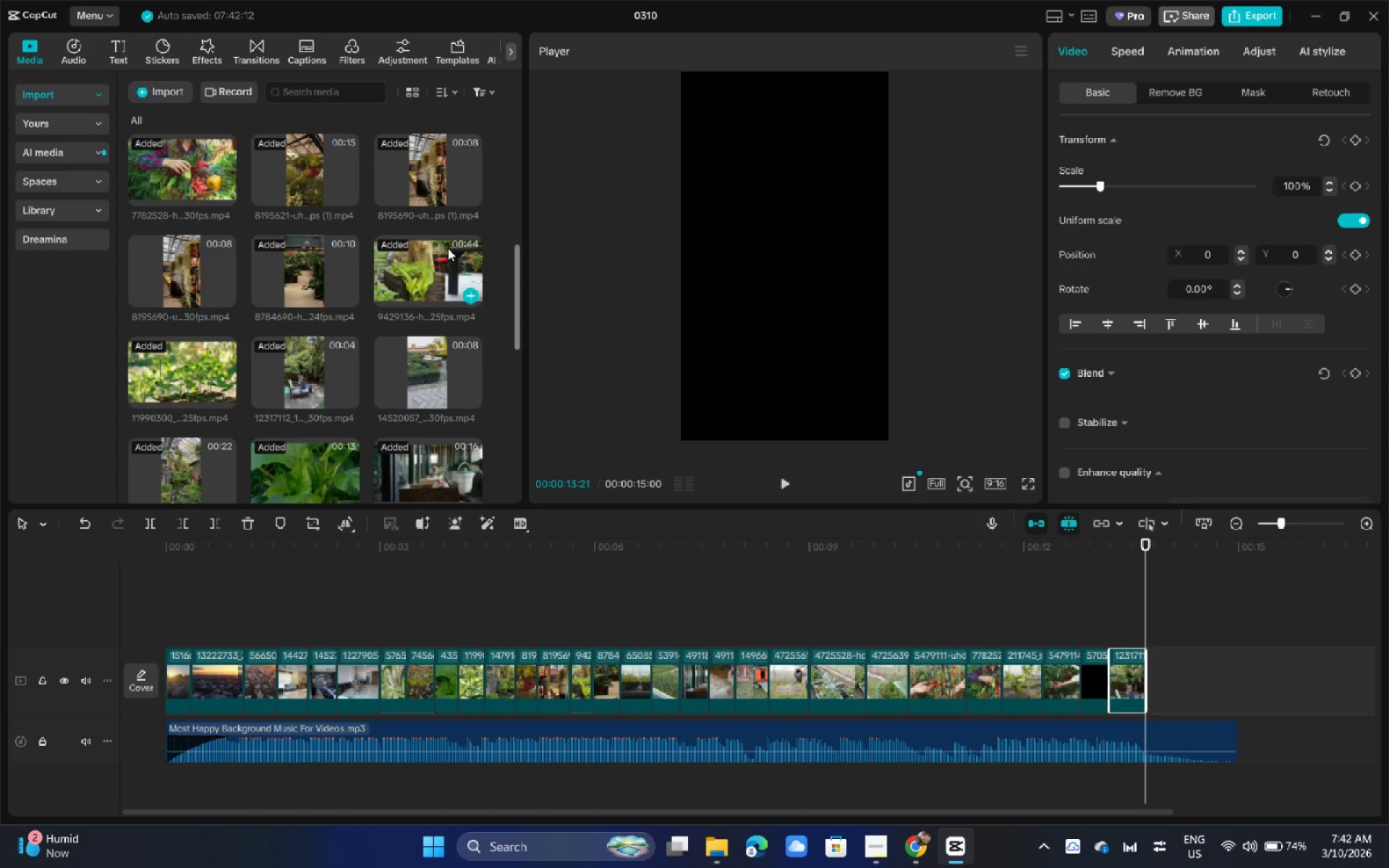 
key(Alt+AltLeft)
 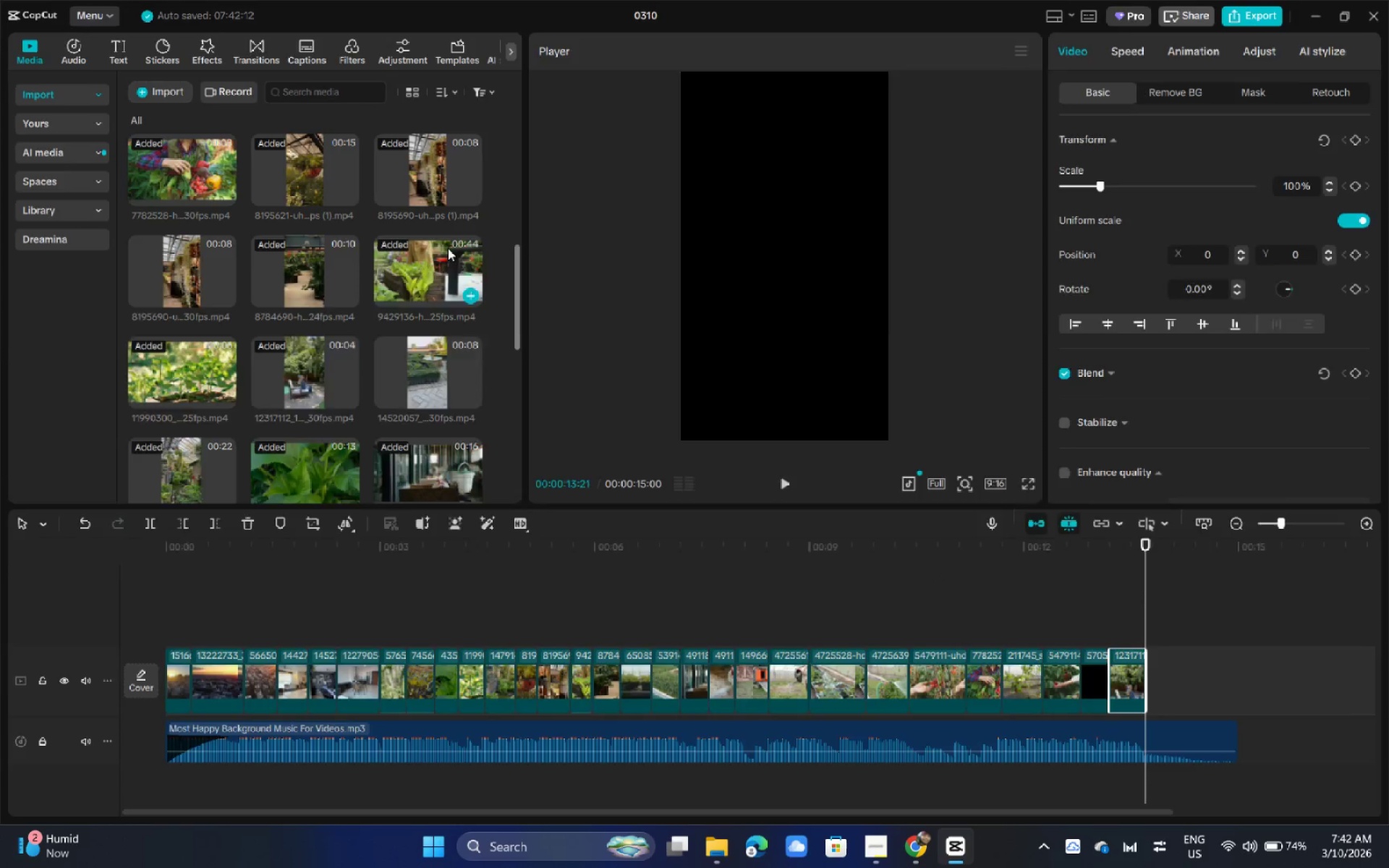 
key(Alt+AltLeft)
 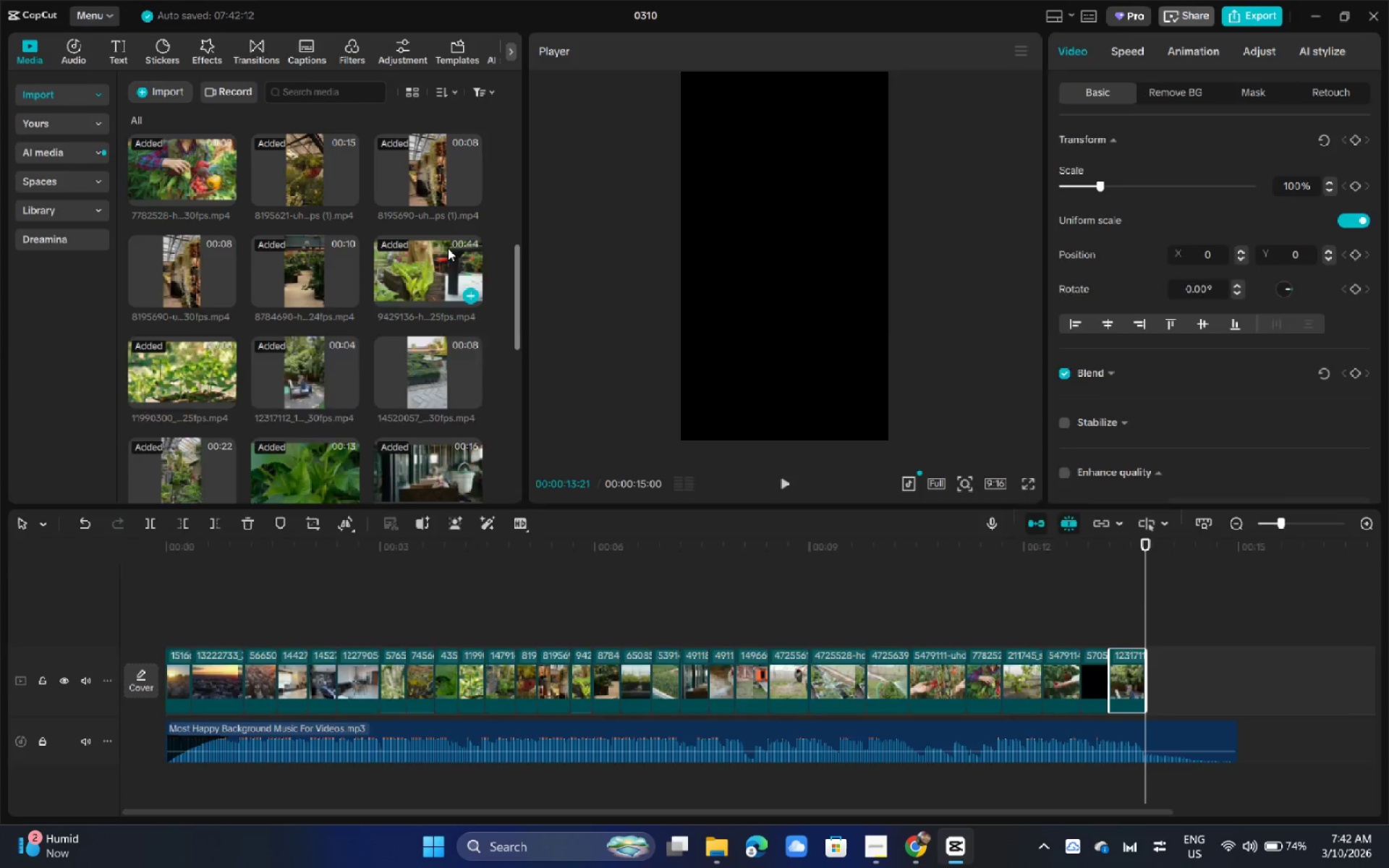 
key(Alt+Tab)
 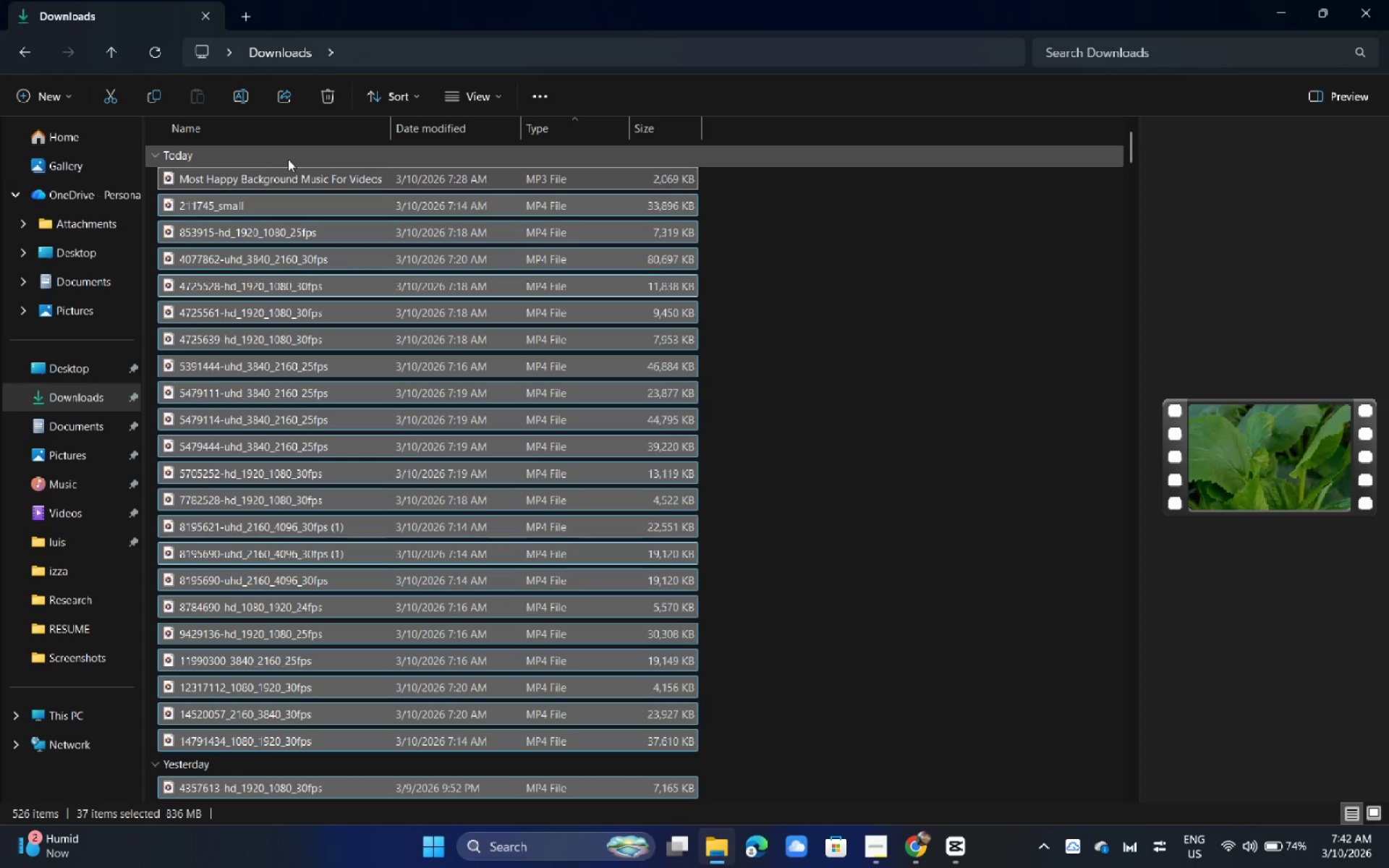 
key(Alt+Tab)
 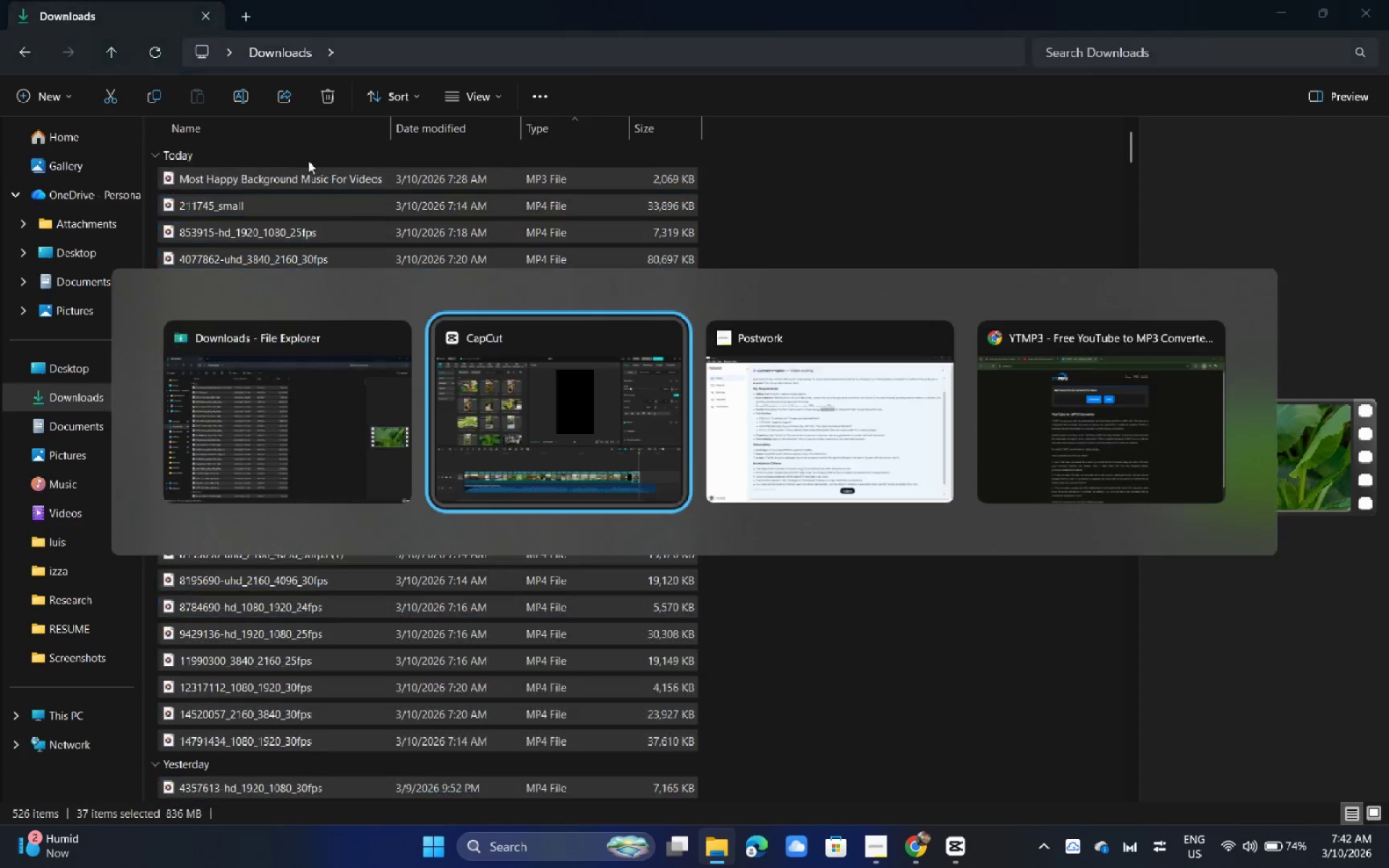 
key(Alt+Tab)